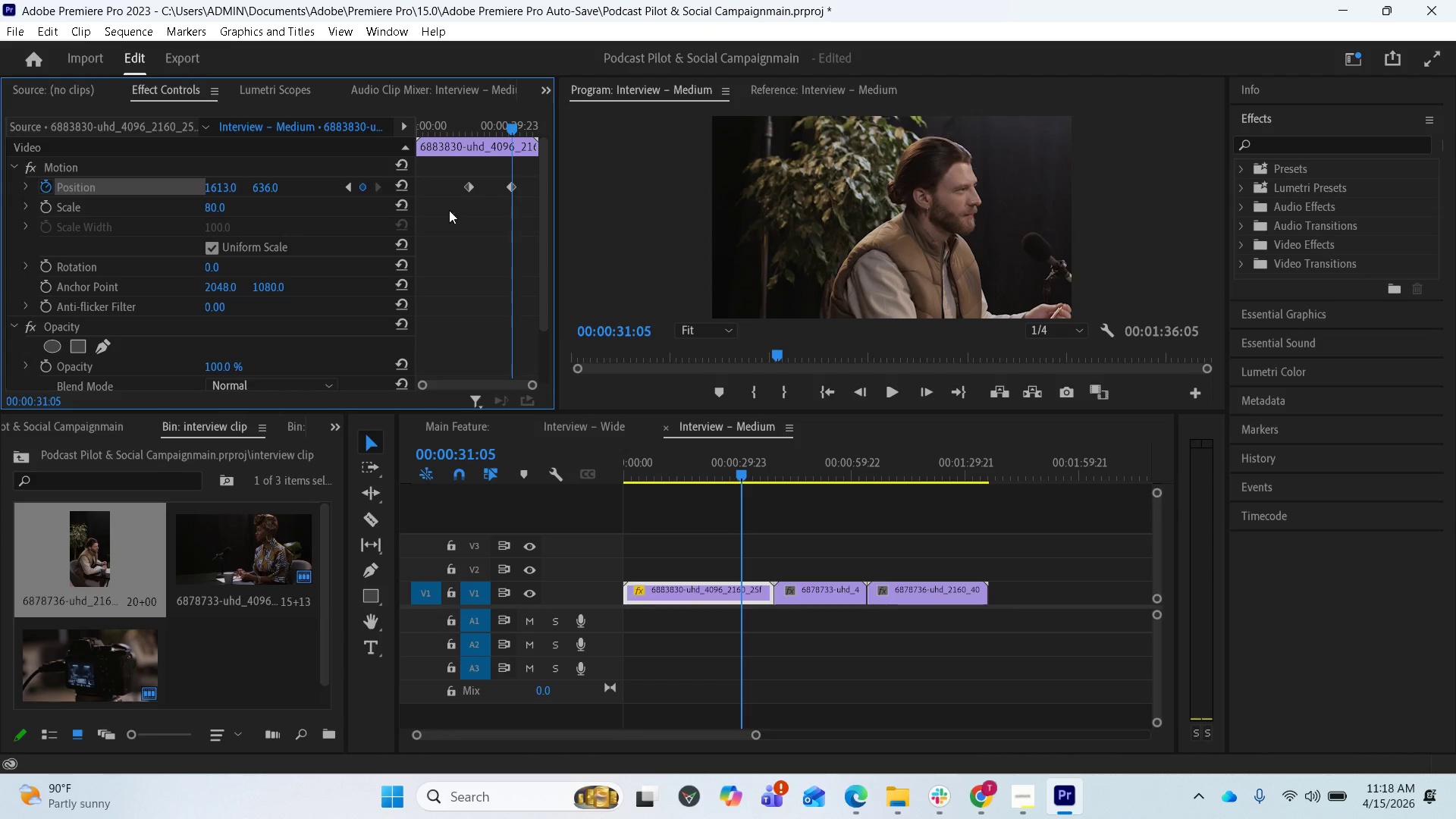 
left_click_drag(start_coordinate=[223, 191], to_coordinate=[159, 205])
 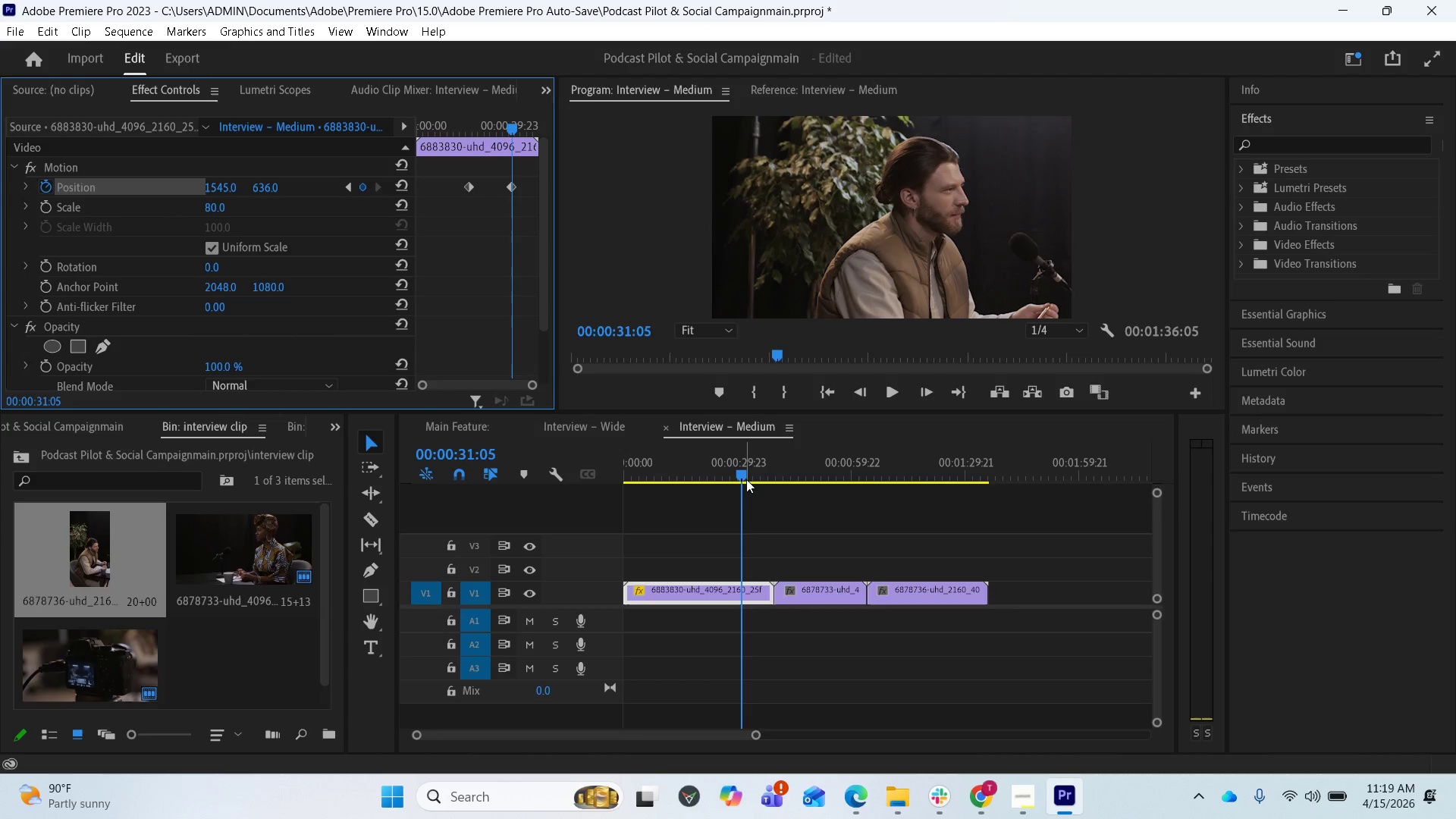 
left_click_drag(start_coordinate=[741, 475], to_coordinate=[622, 471])
 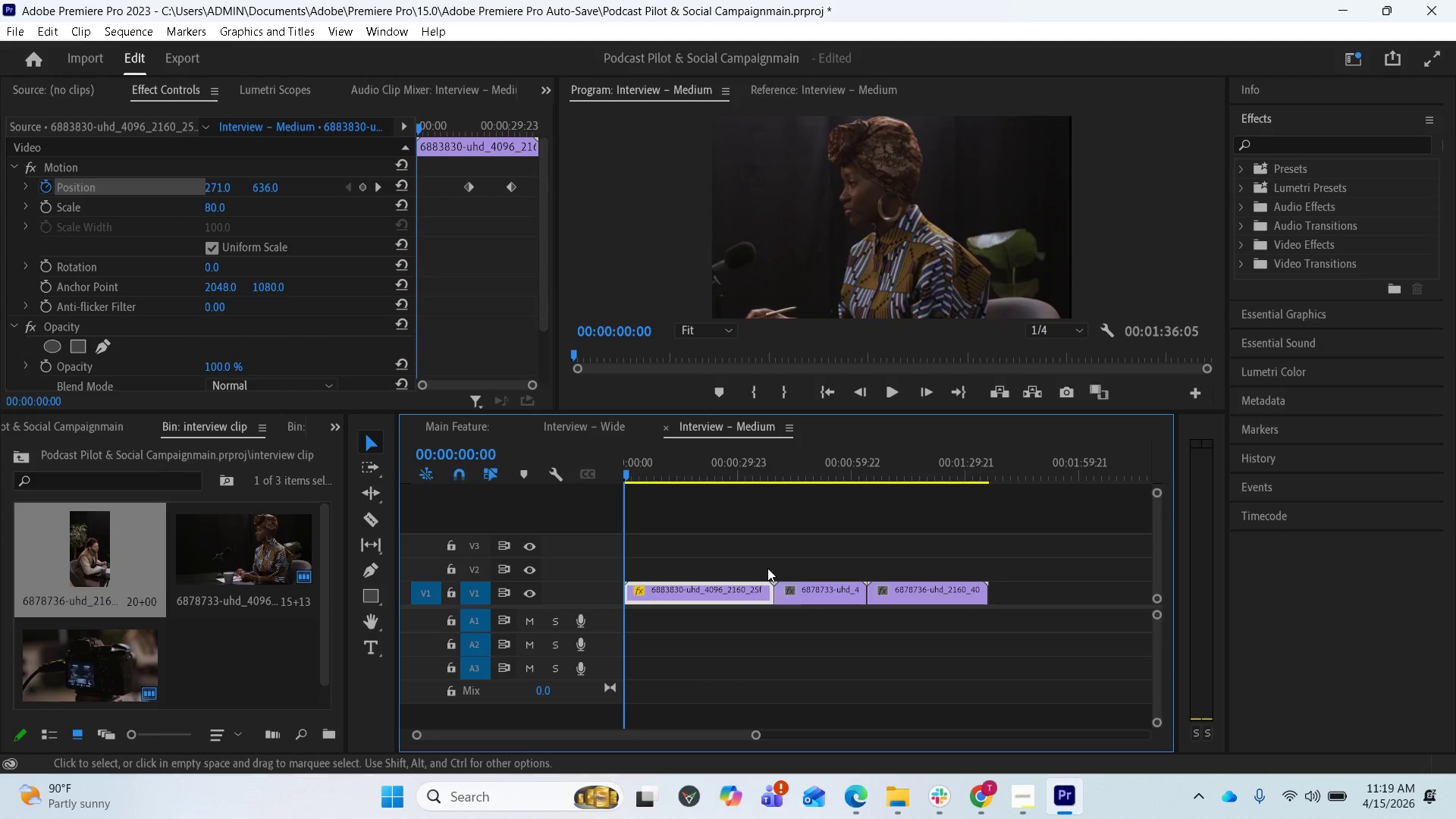 
key(Space)
 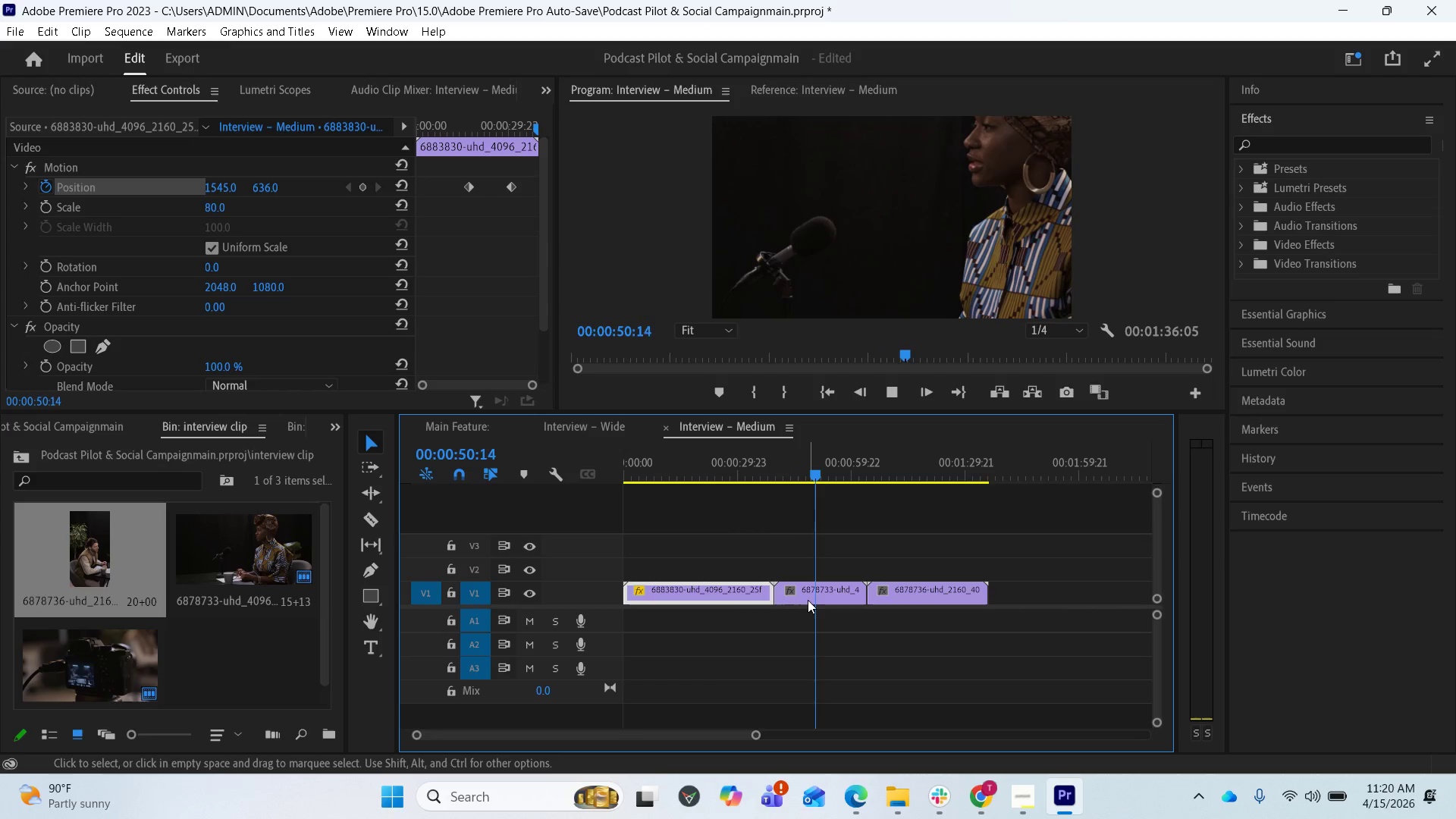 
wait(56.08)
 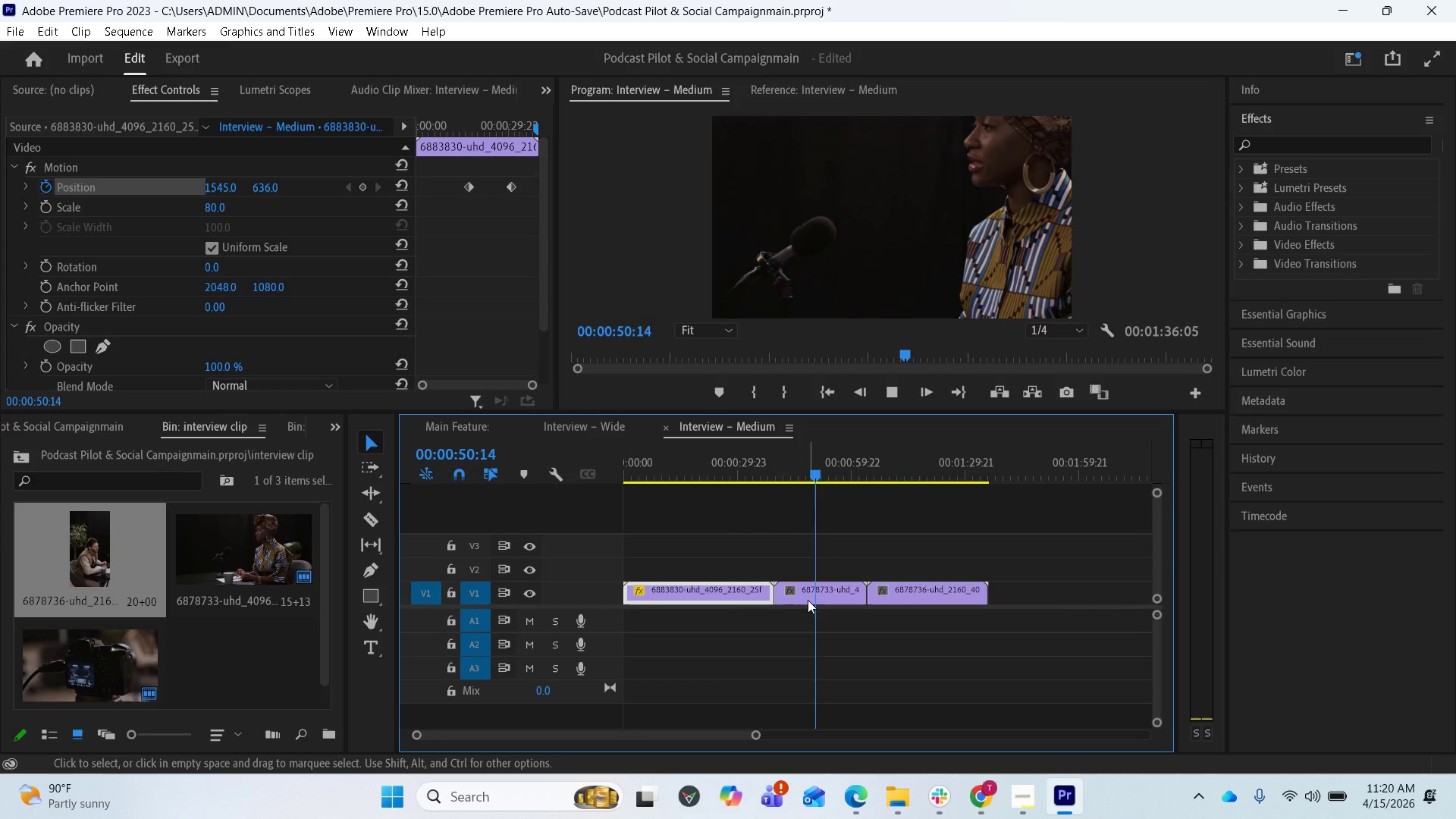 
key(Space)
 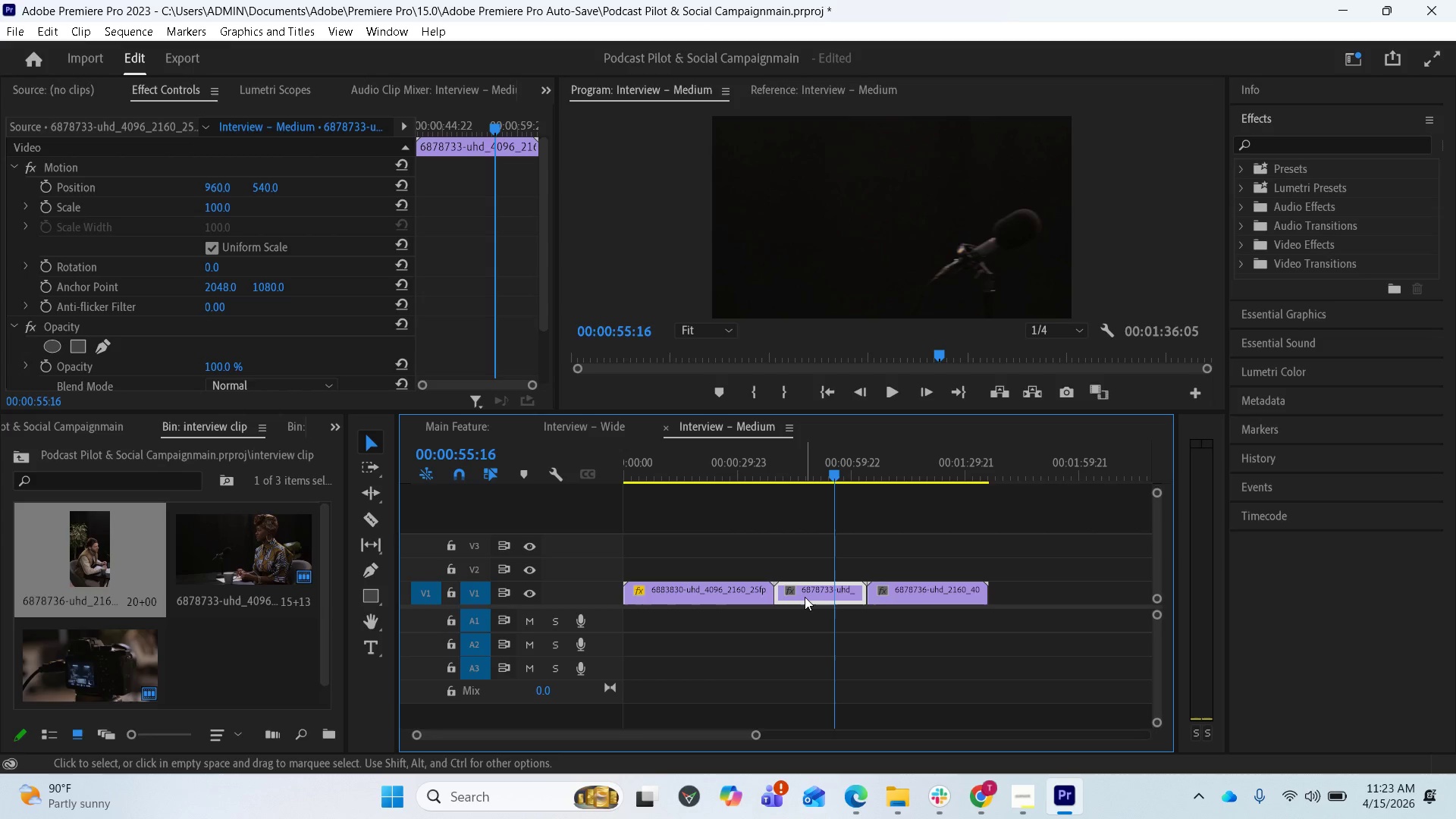 
wait(215.97)
 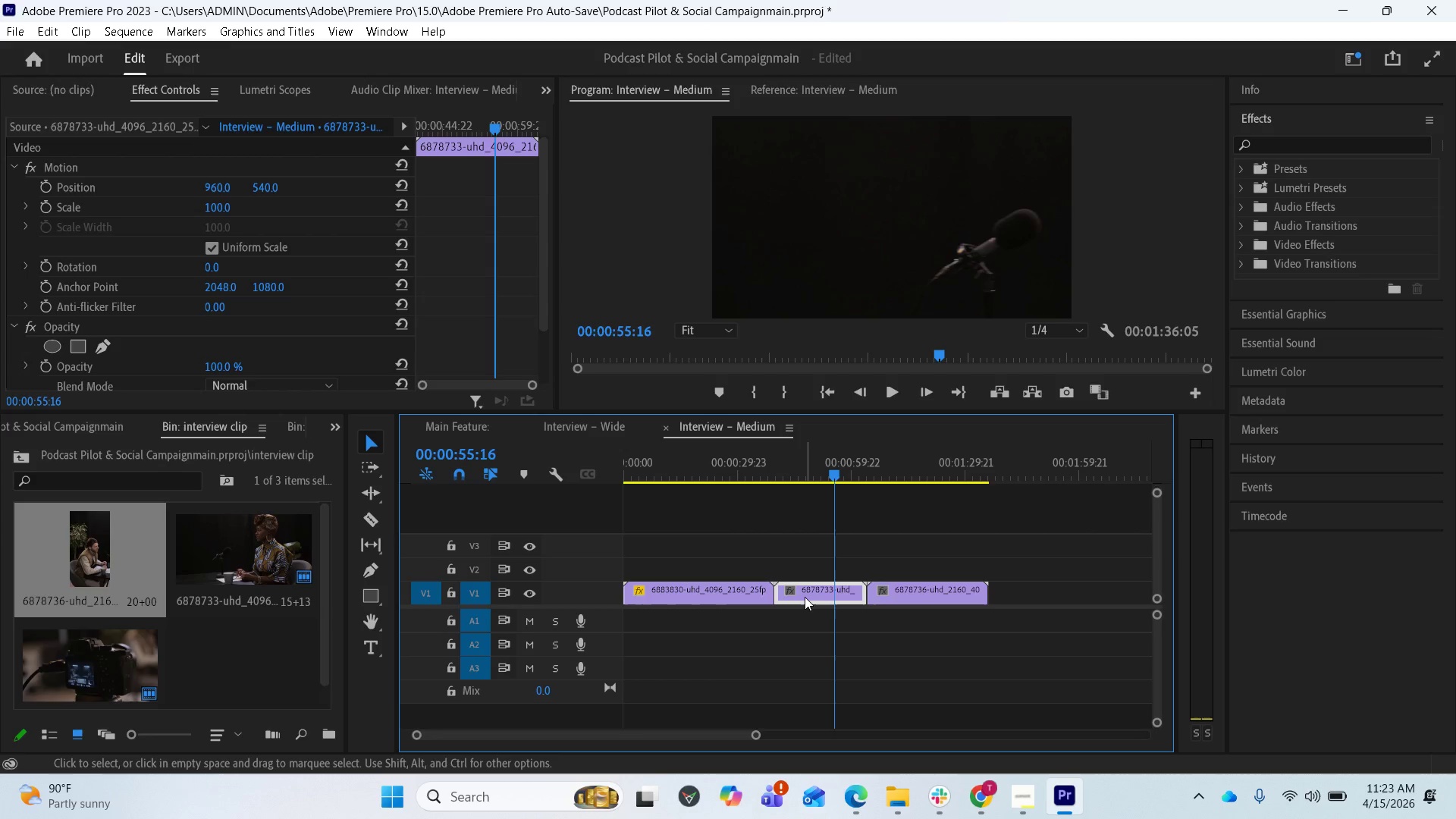 
left_click_drag(start_coordinate=[827, 475], to_coordinate=[821, 460])
 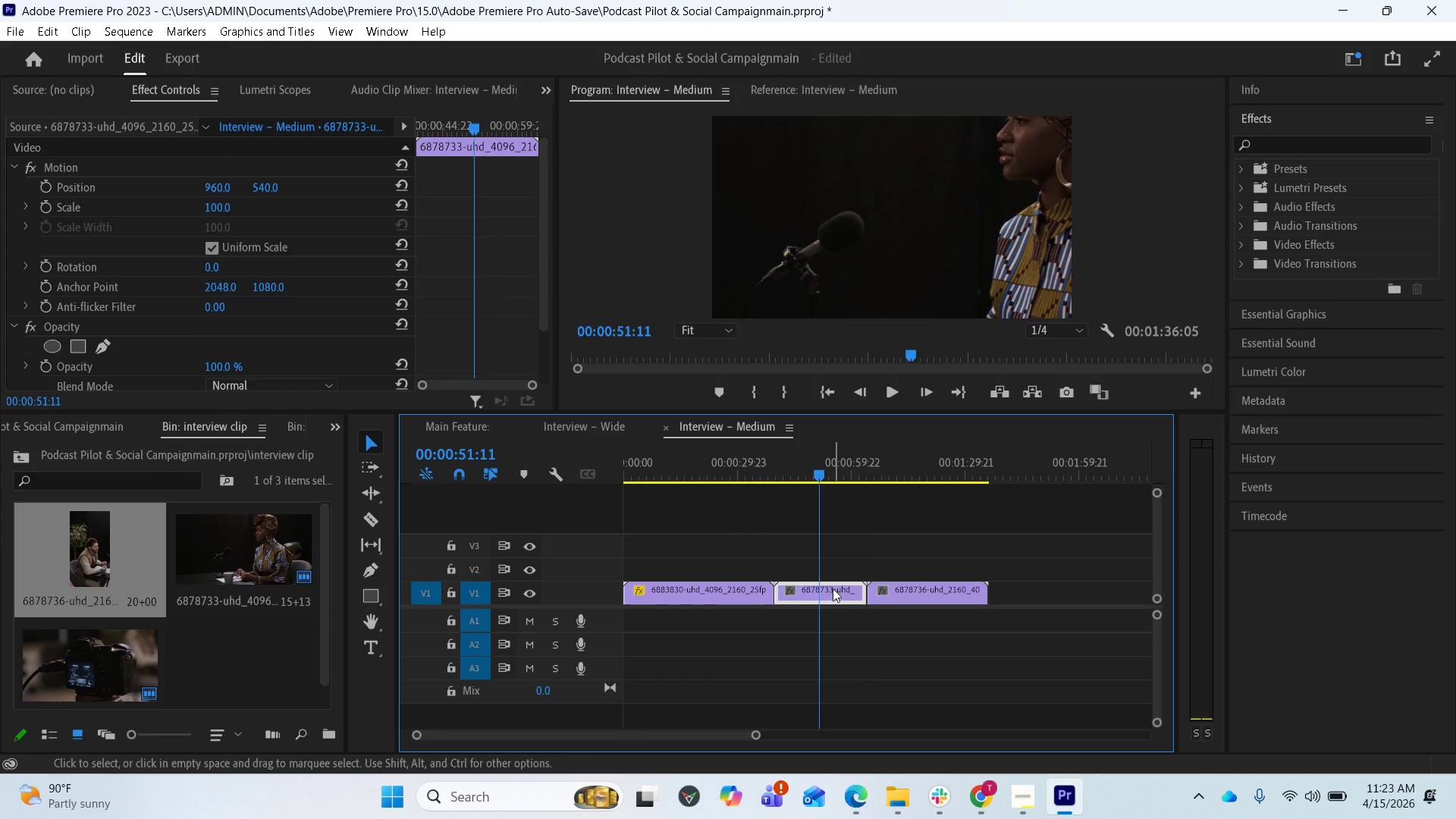 
left_click([833, 588])
 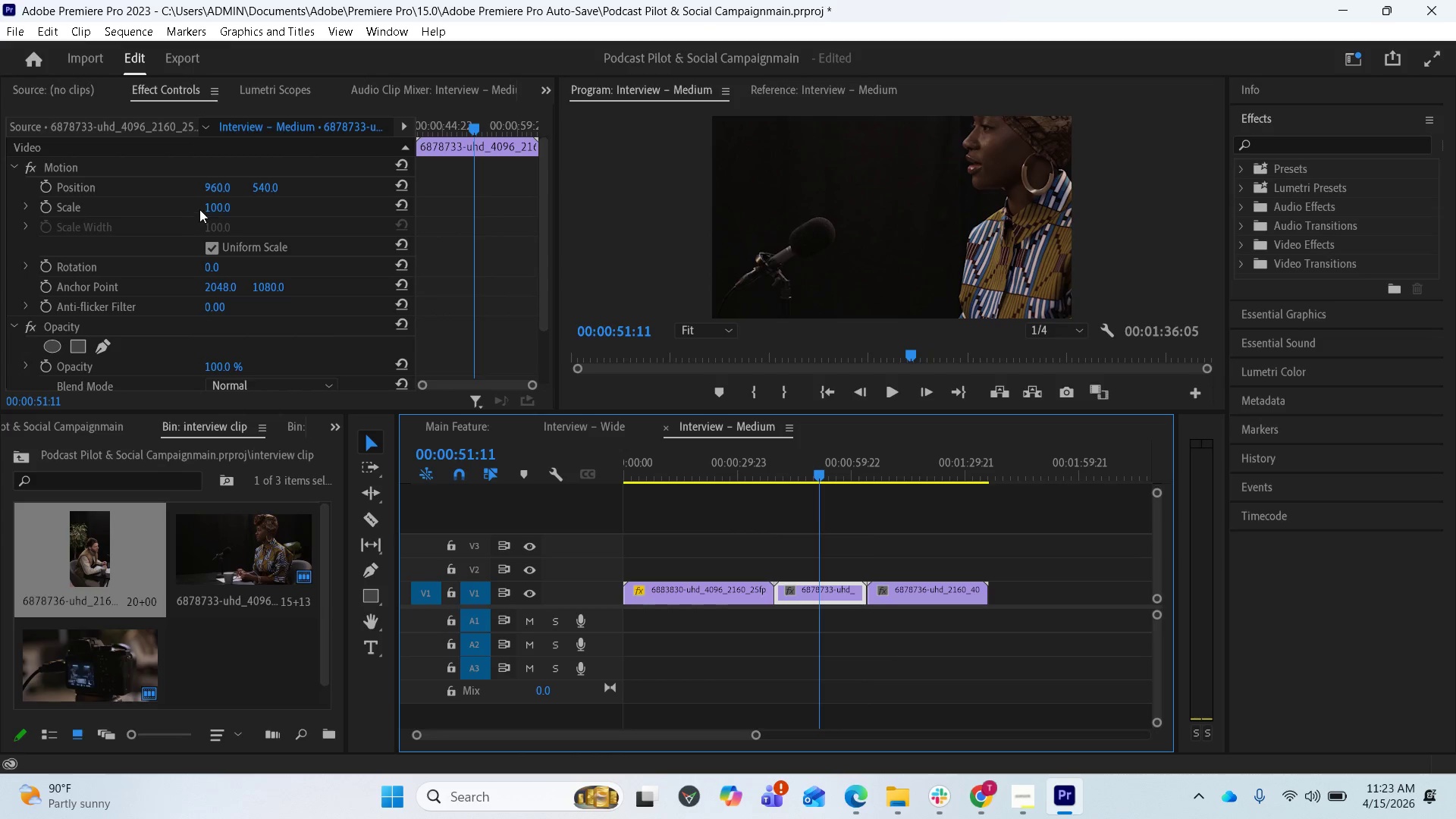 
left_click([218, 206])
 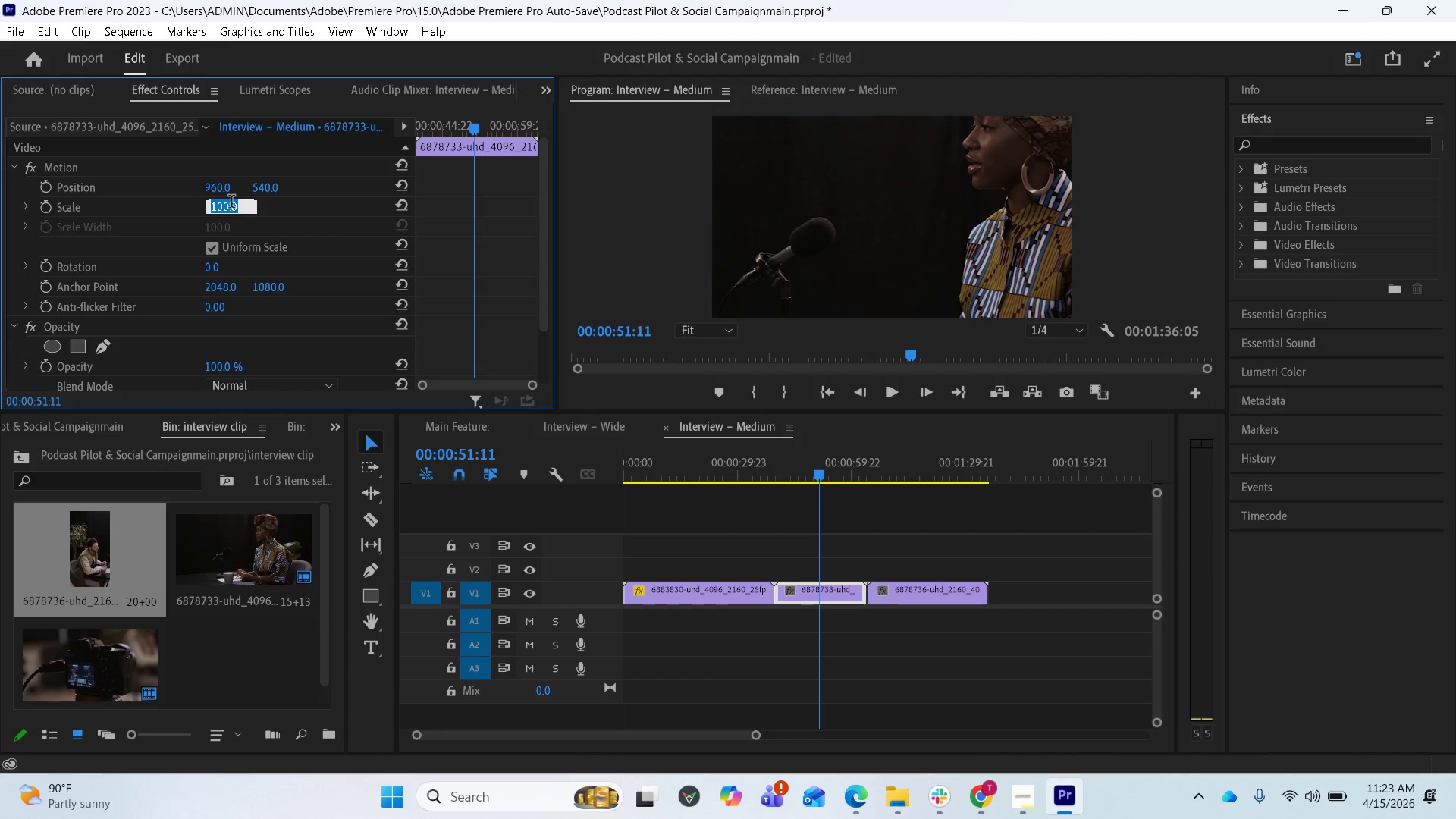 
type(60)
 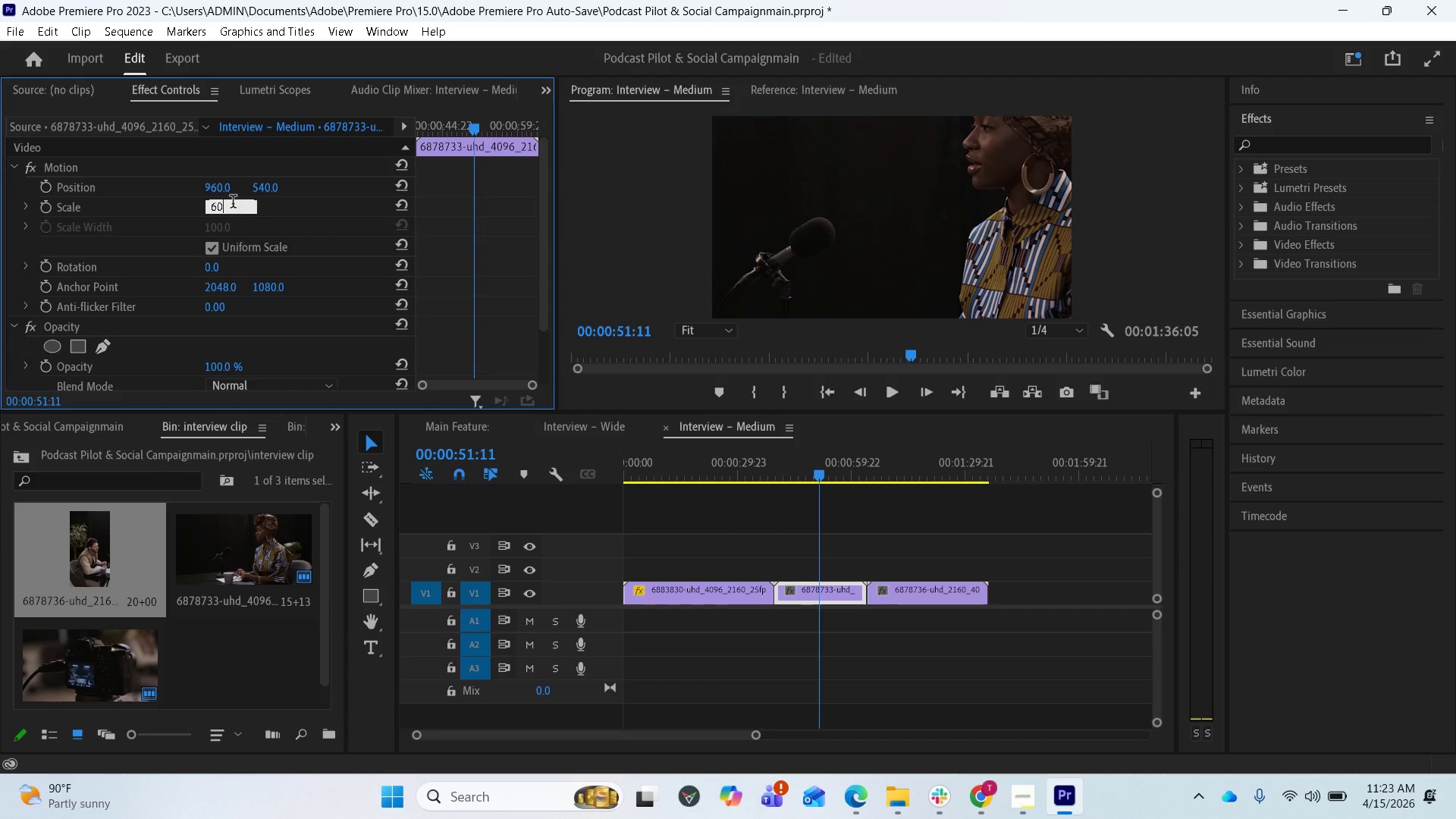 
key(Enter)
 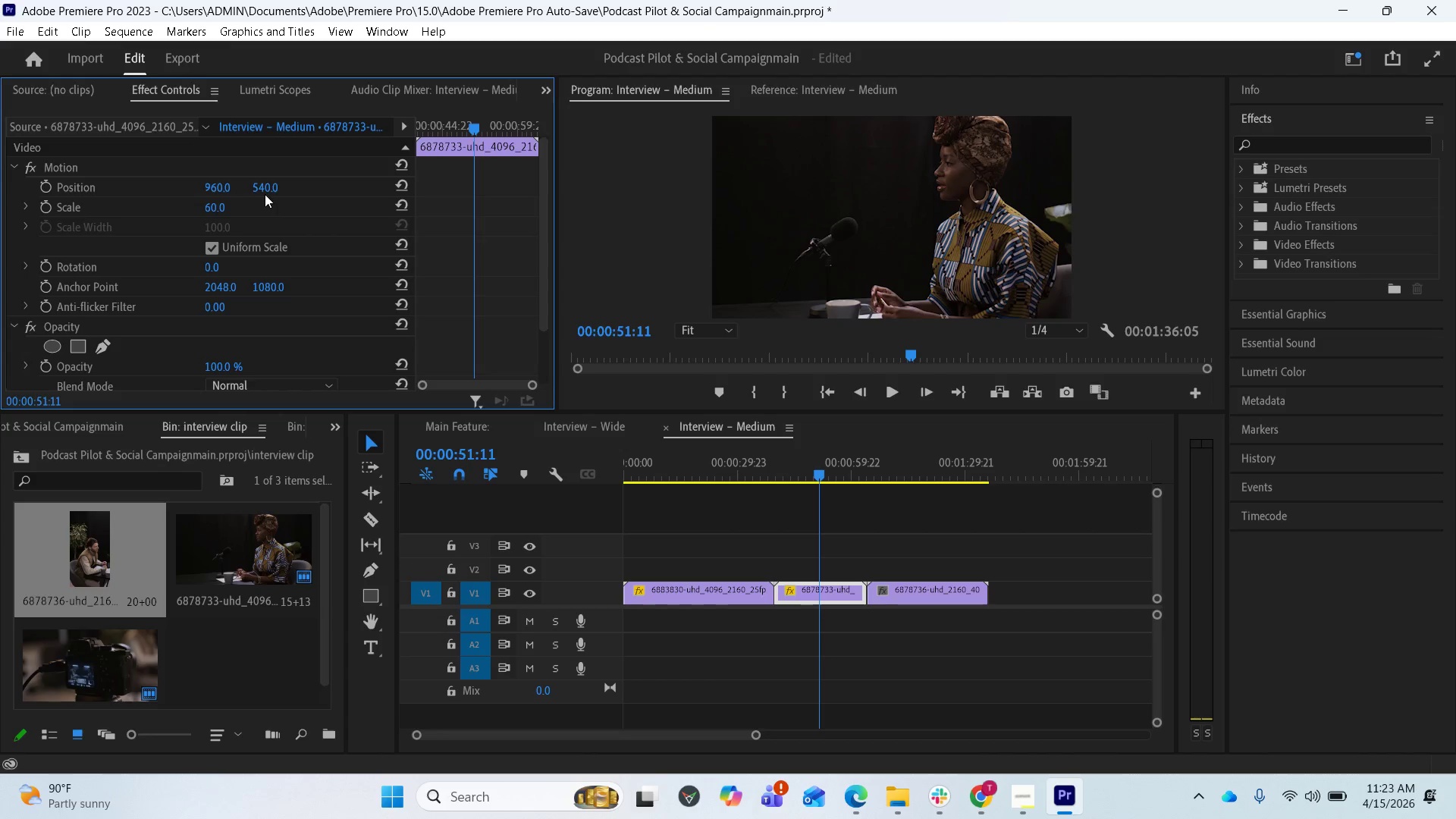 
left_click_drag(start_coordinate=[261, 187], to_coordinate=[337, 187])
 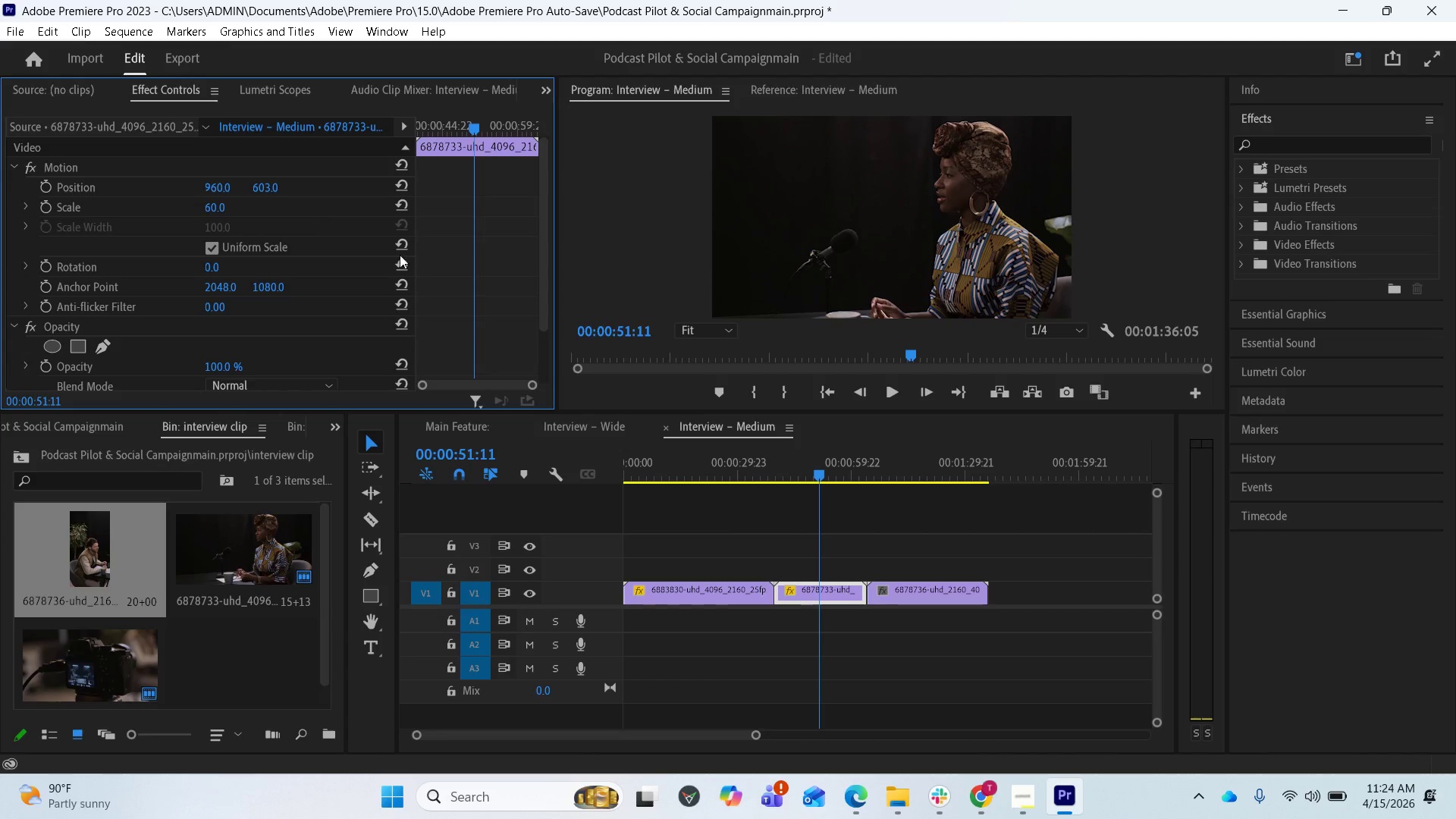 
left_click_drag(start_coordinate=[819, 475], to_coordinate=[859, 474])
 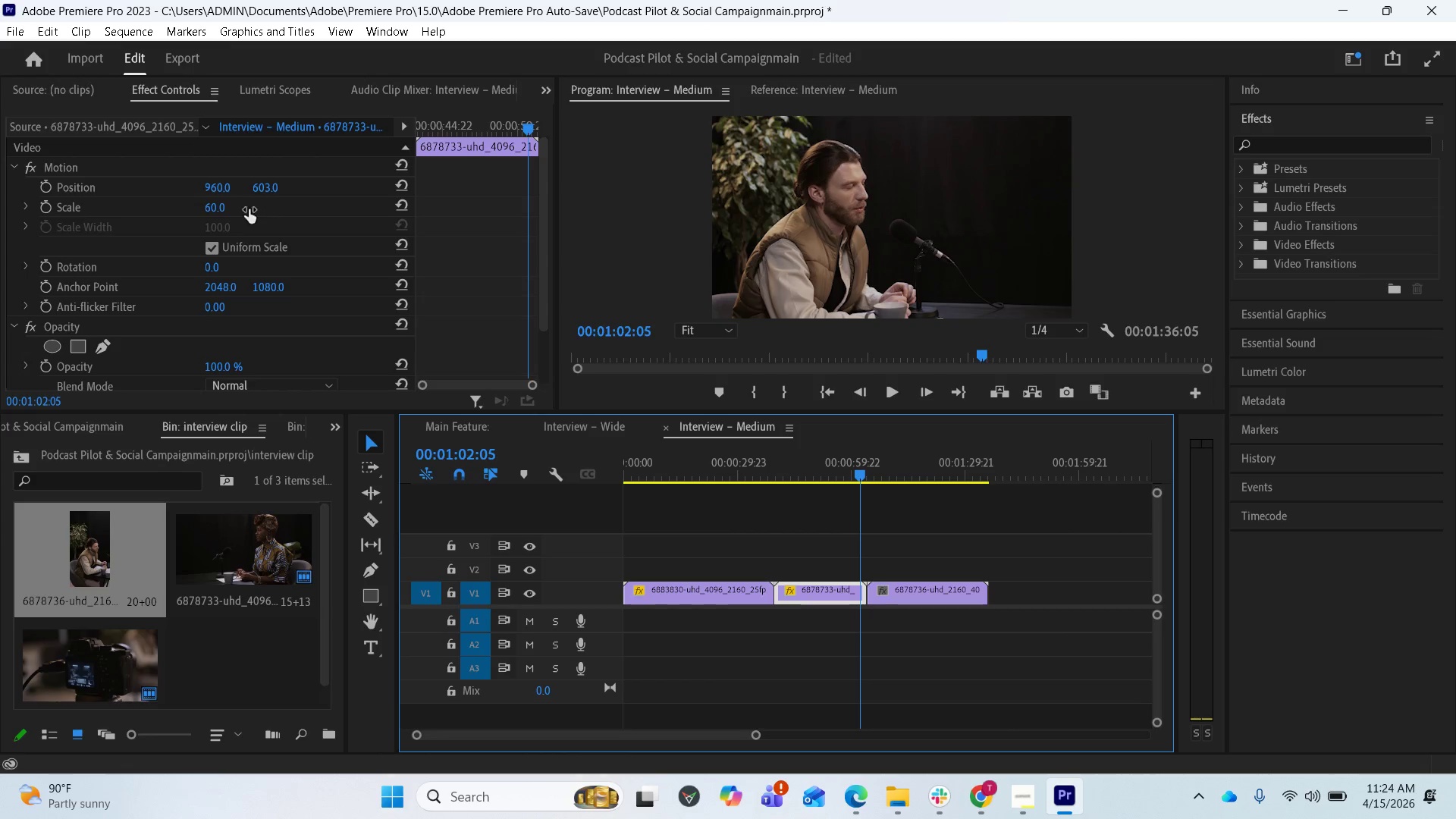 
left_click([234, 211])
 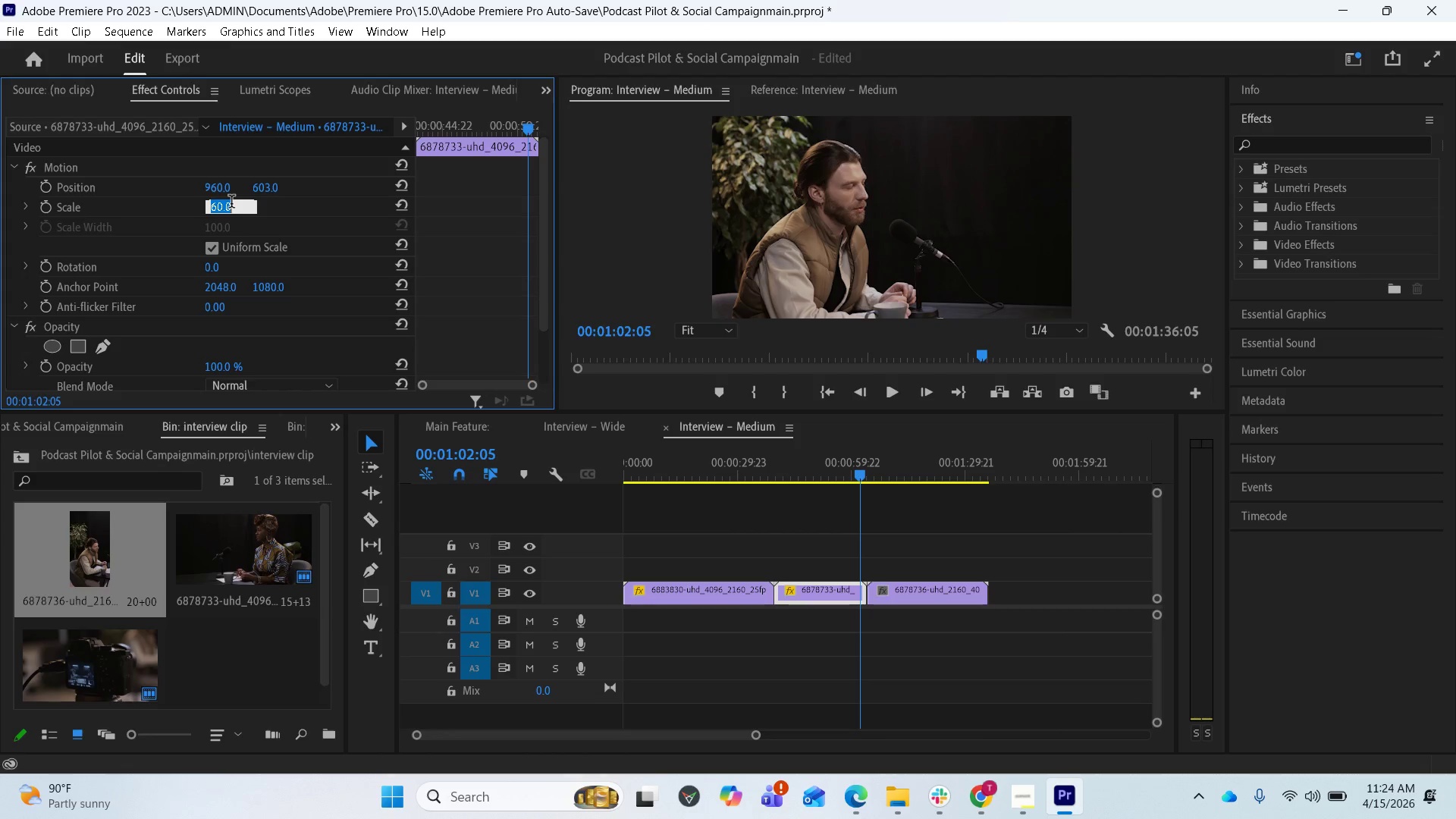 
type(80)
 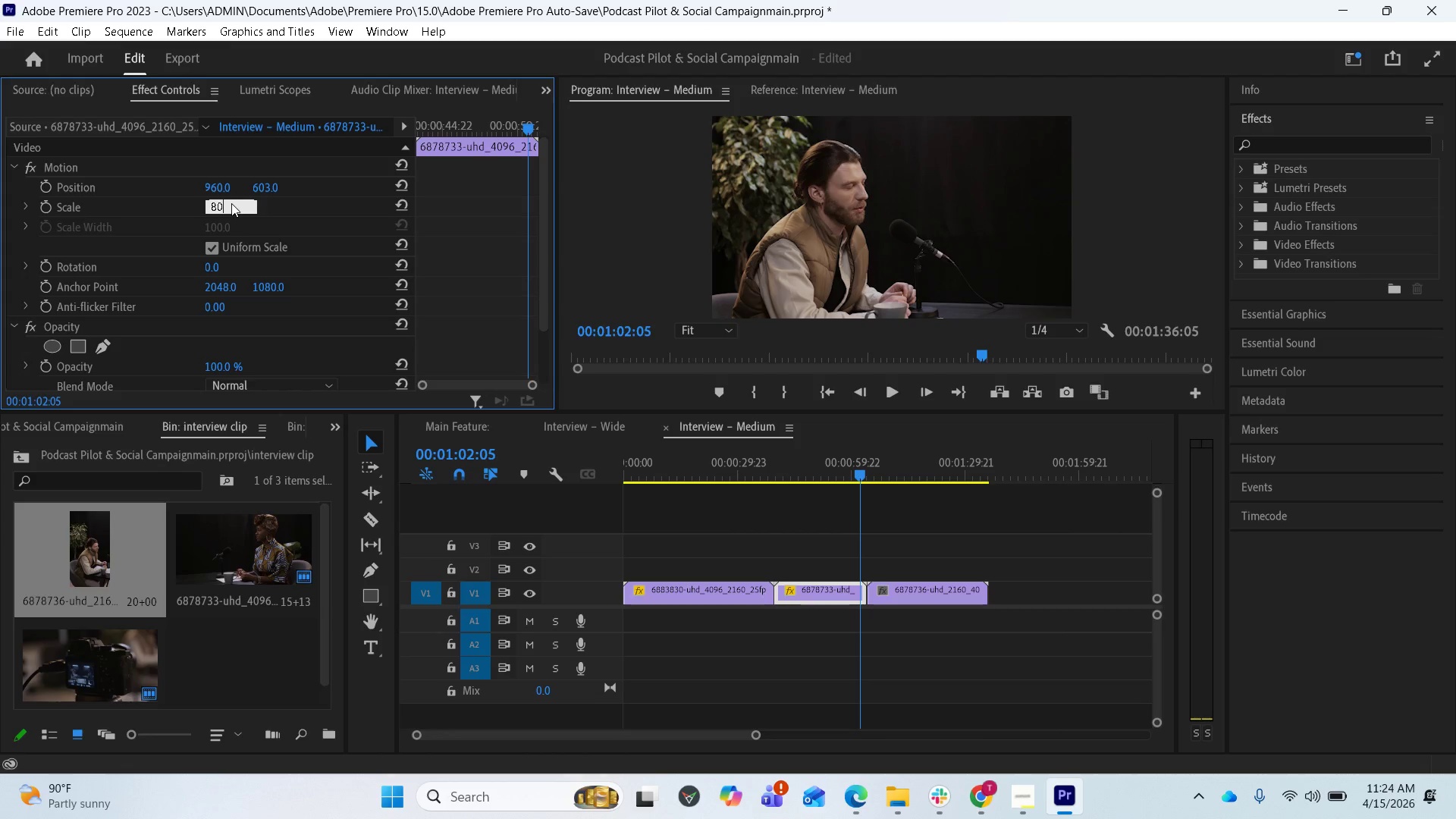 
key(Enter)
 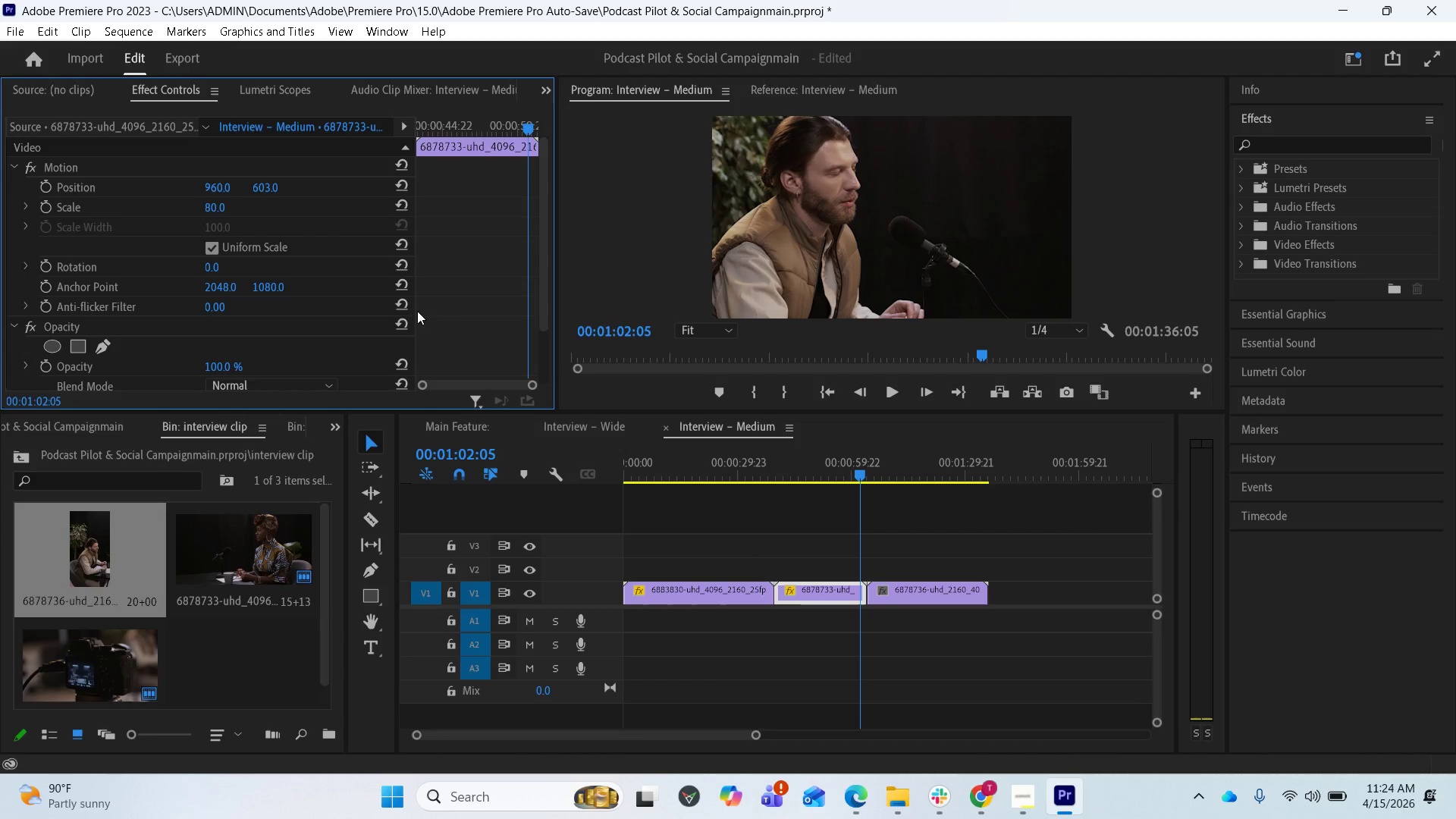 
wait(5.84)
 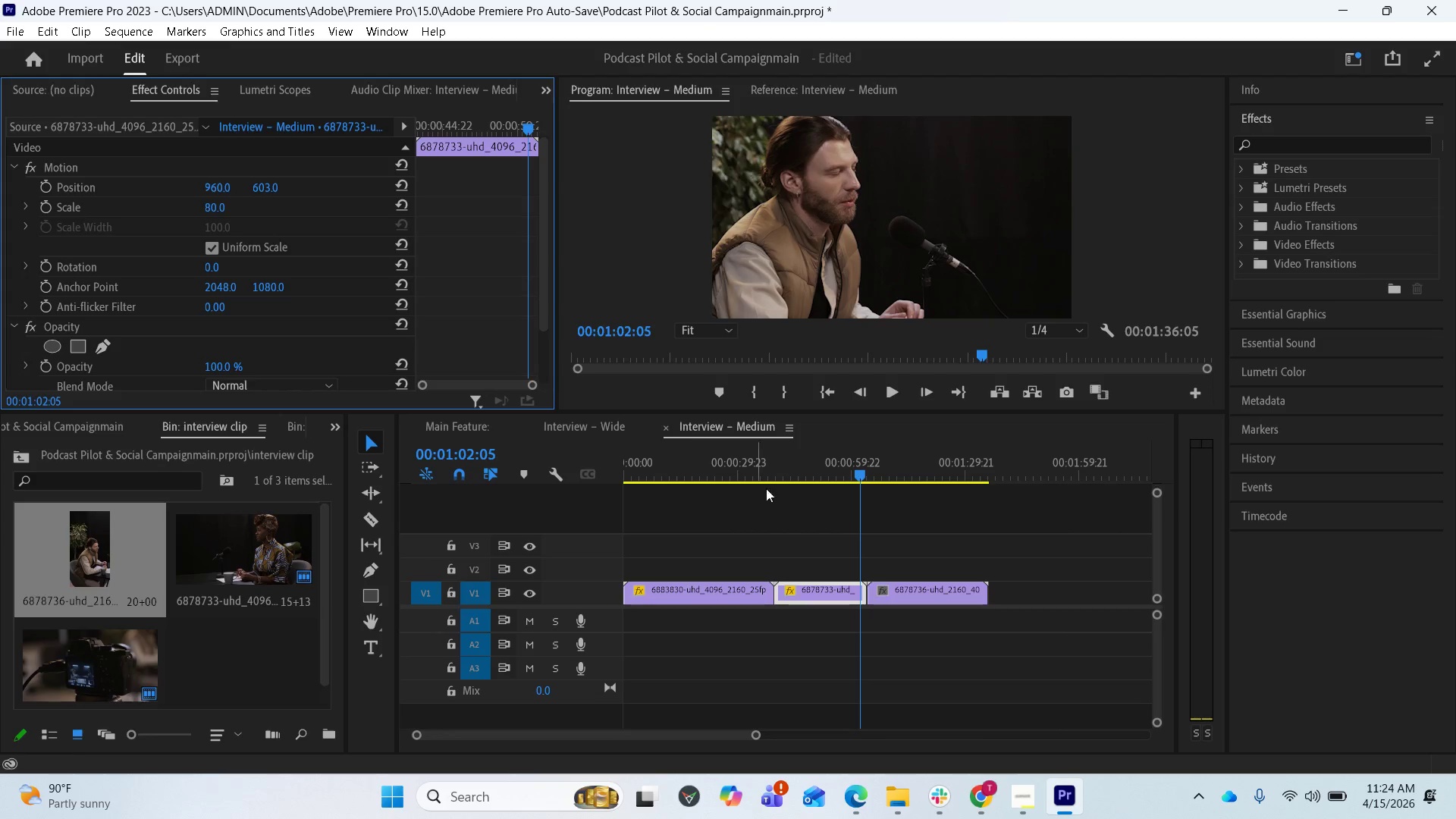 
left_click_drag(start_coordinate=[861, 479], to_coordinate=[819, 458])
 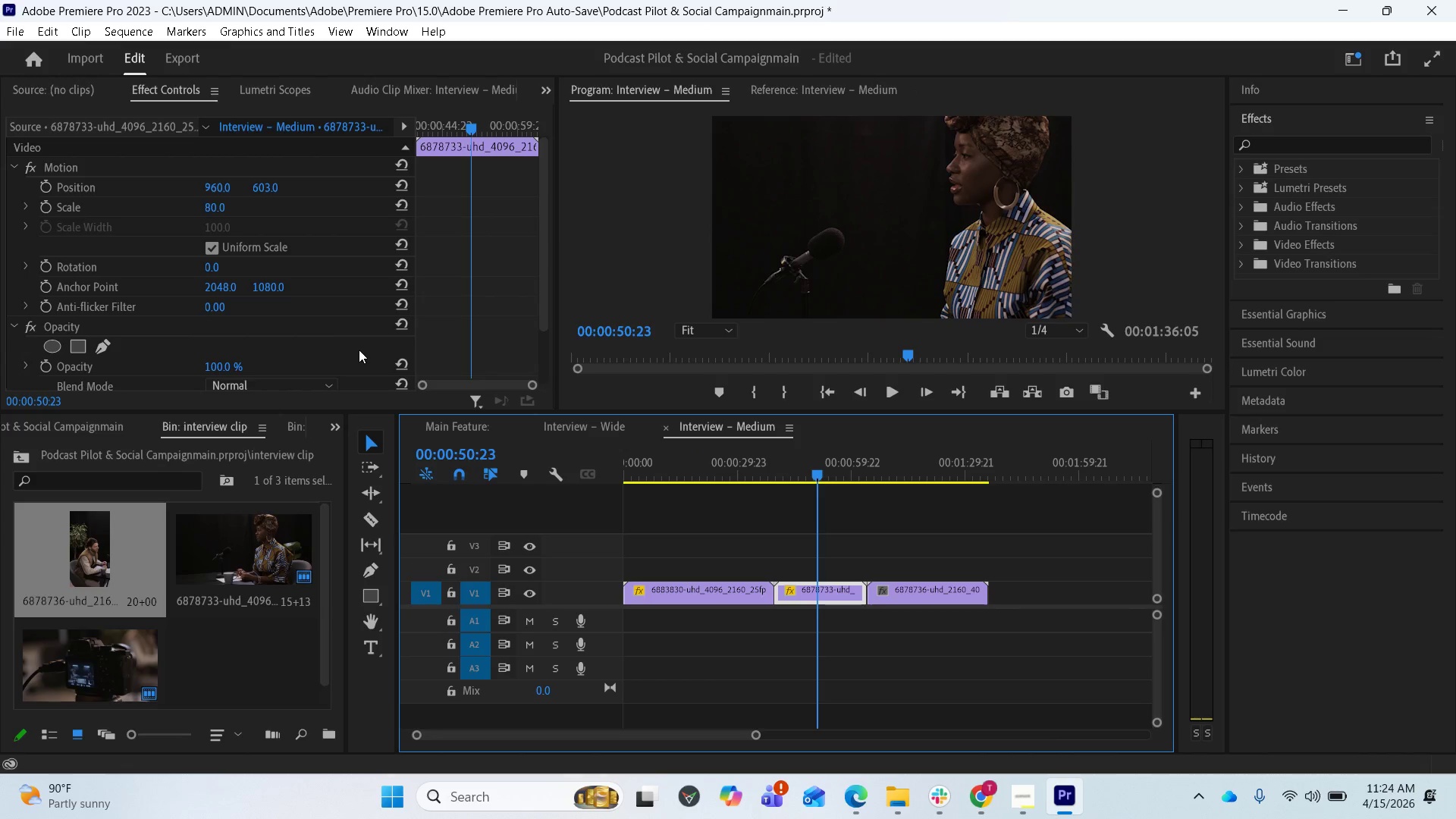 
wait(8.7)
 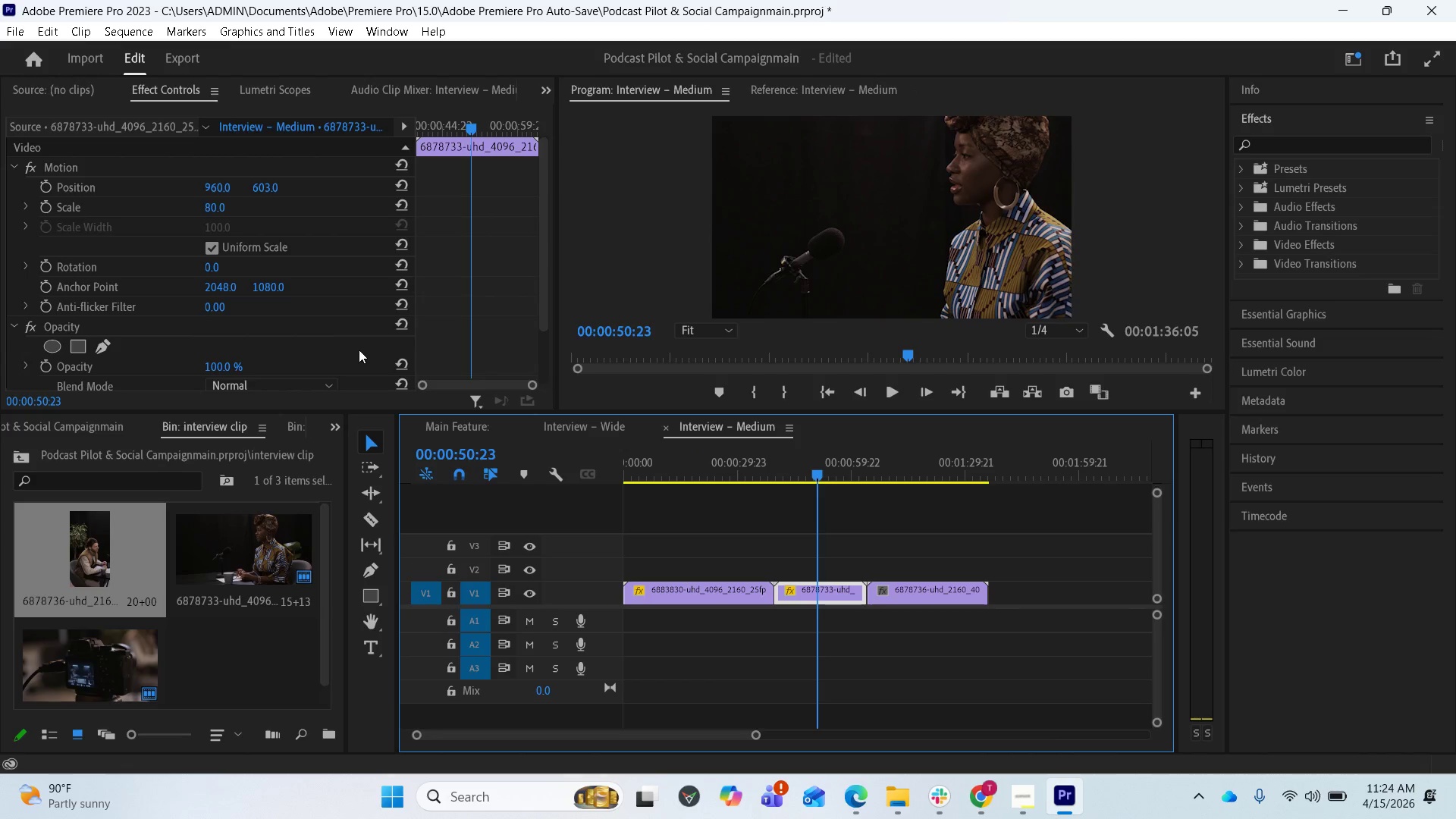 
left_click_drag(start_coordinate=[265, 190], to_coordinate=[490, 185])
 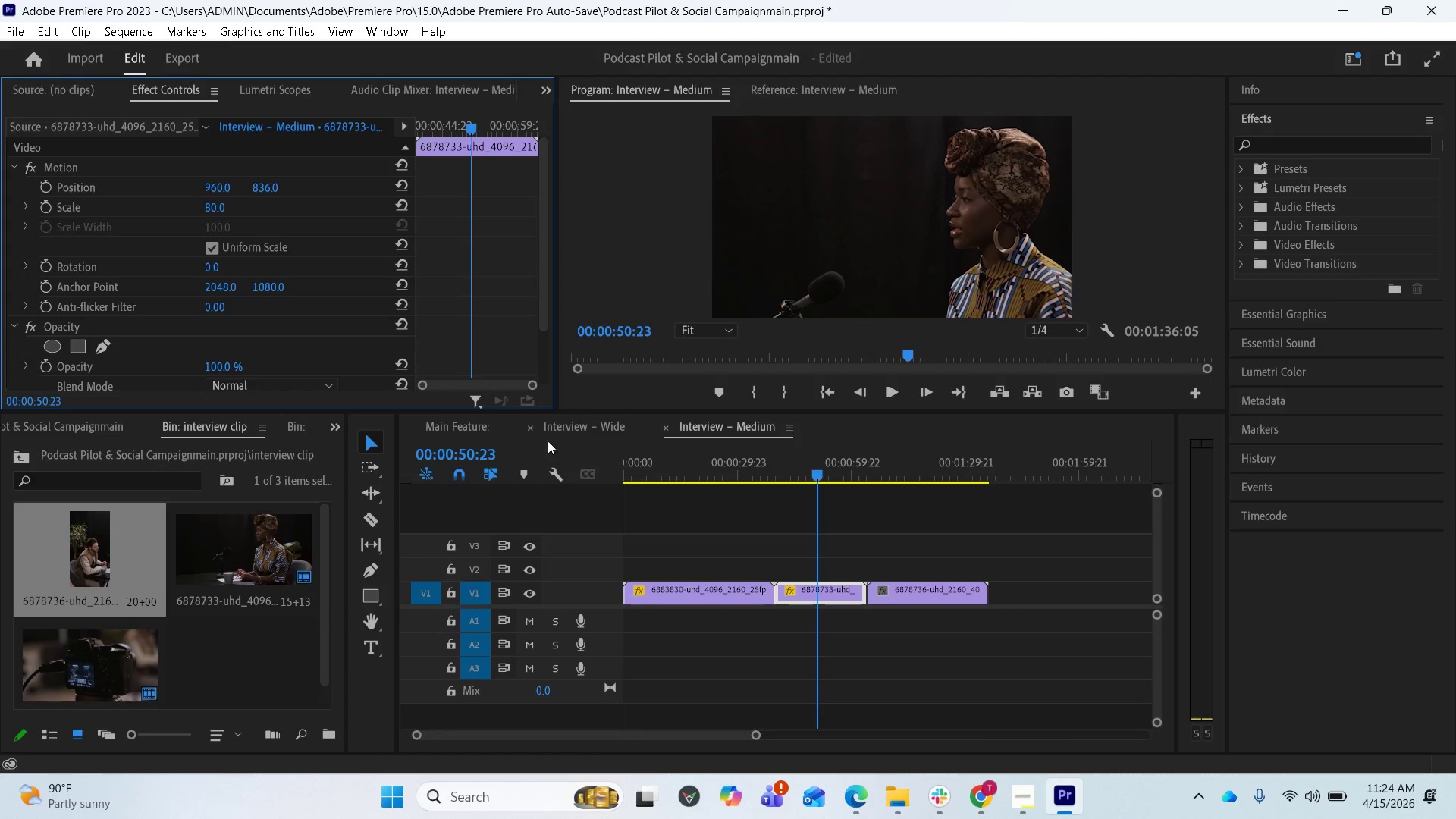 
left_click_drag(start_coordinate=[817, 470], to_coordinate=[780, 464])
 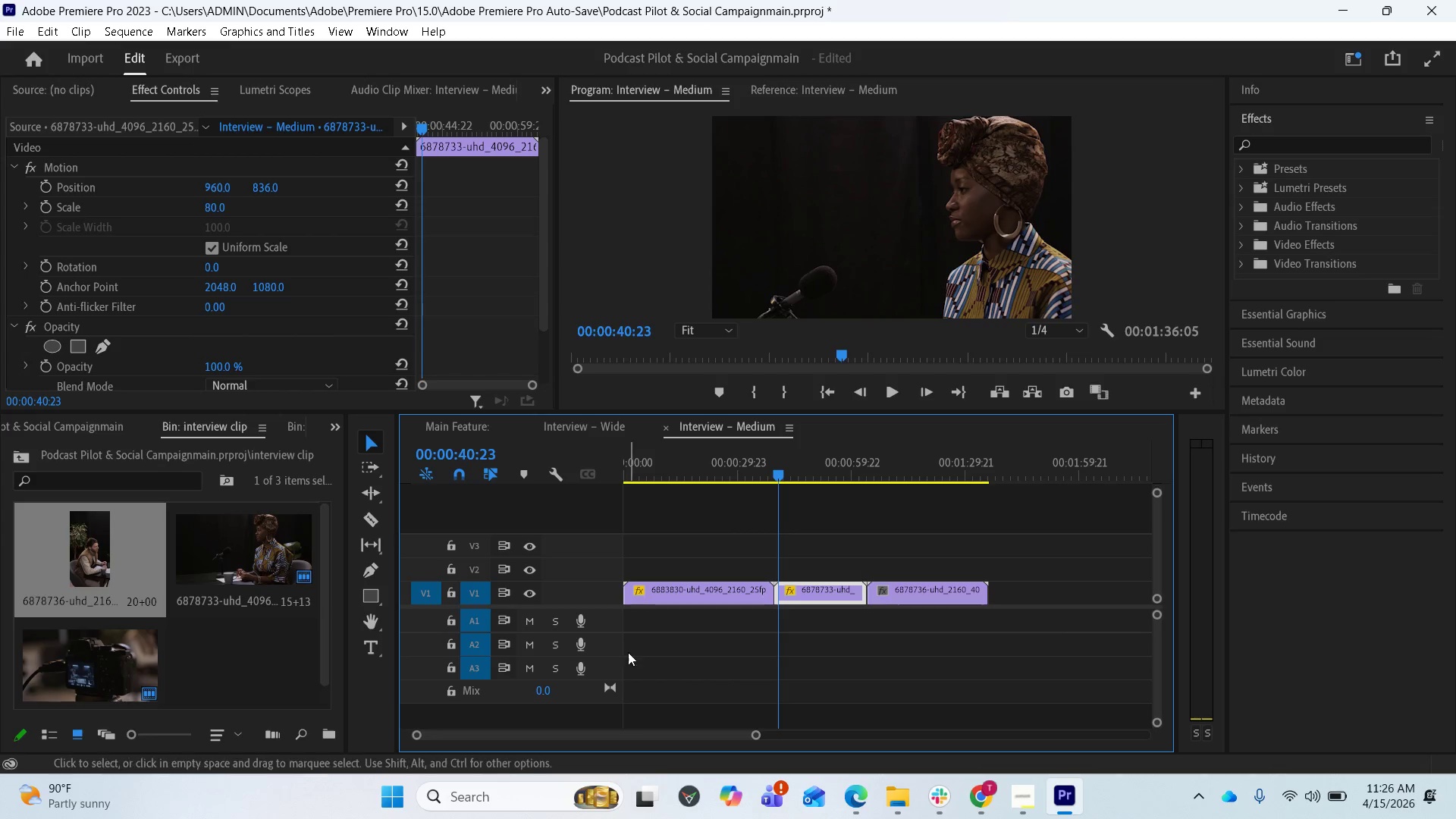 
wait(84.55)
 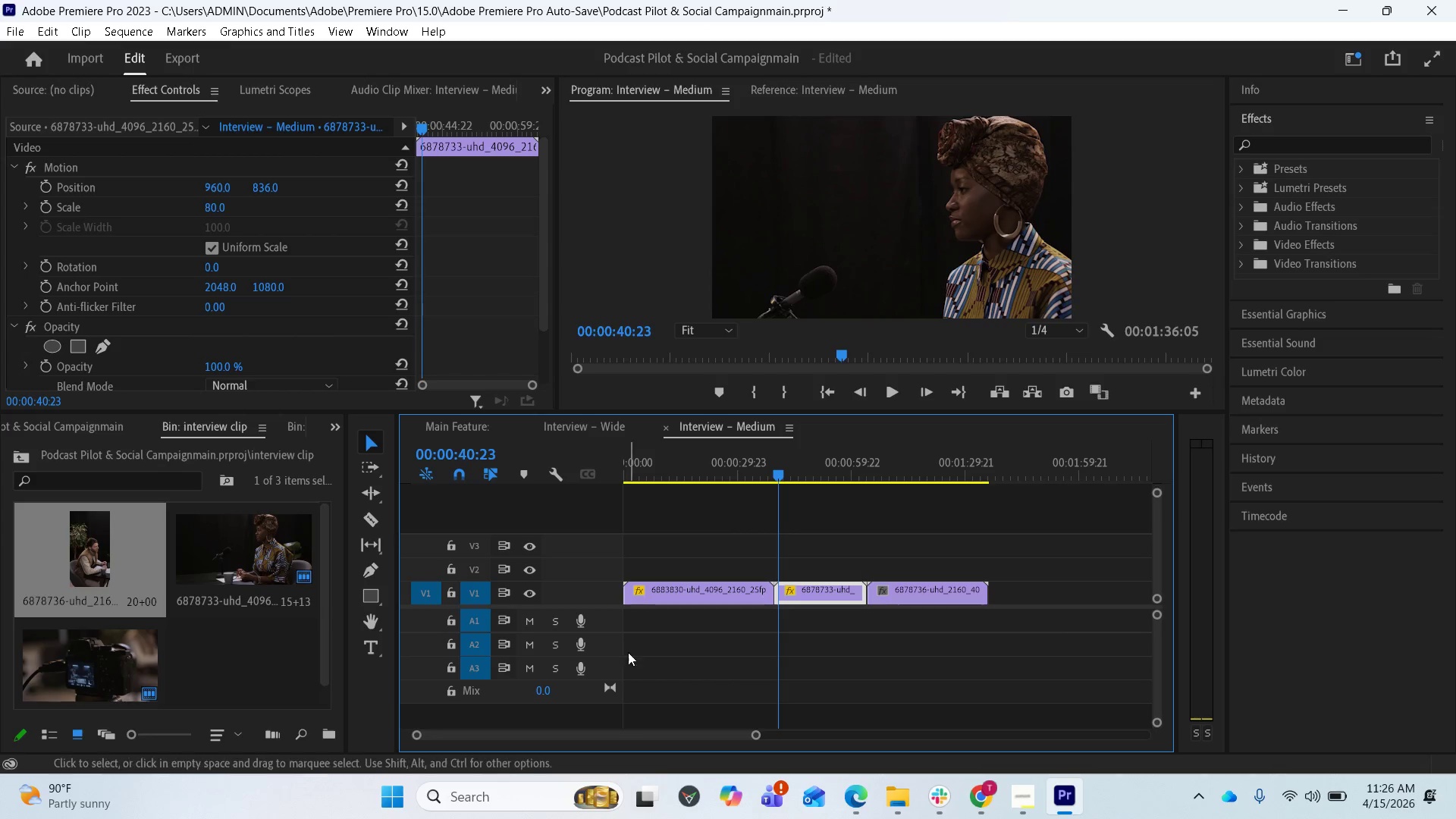 
left_click_drag(start_coordinate=[775, 474], to_coordinate=[852, 475])
 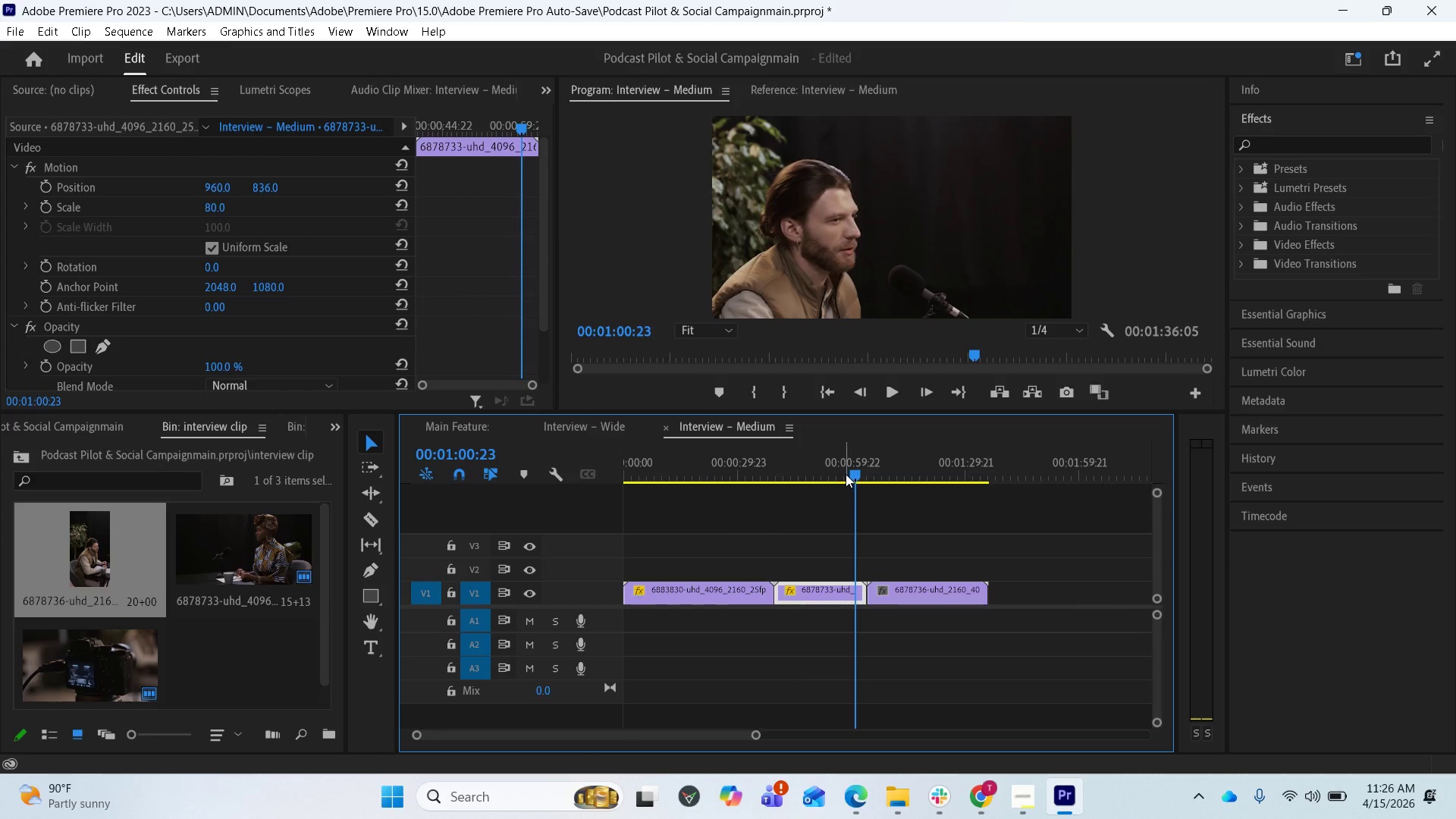 
left_click_drag(start_coordinate=[849, 475], to_coordinate=[813, 460])
 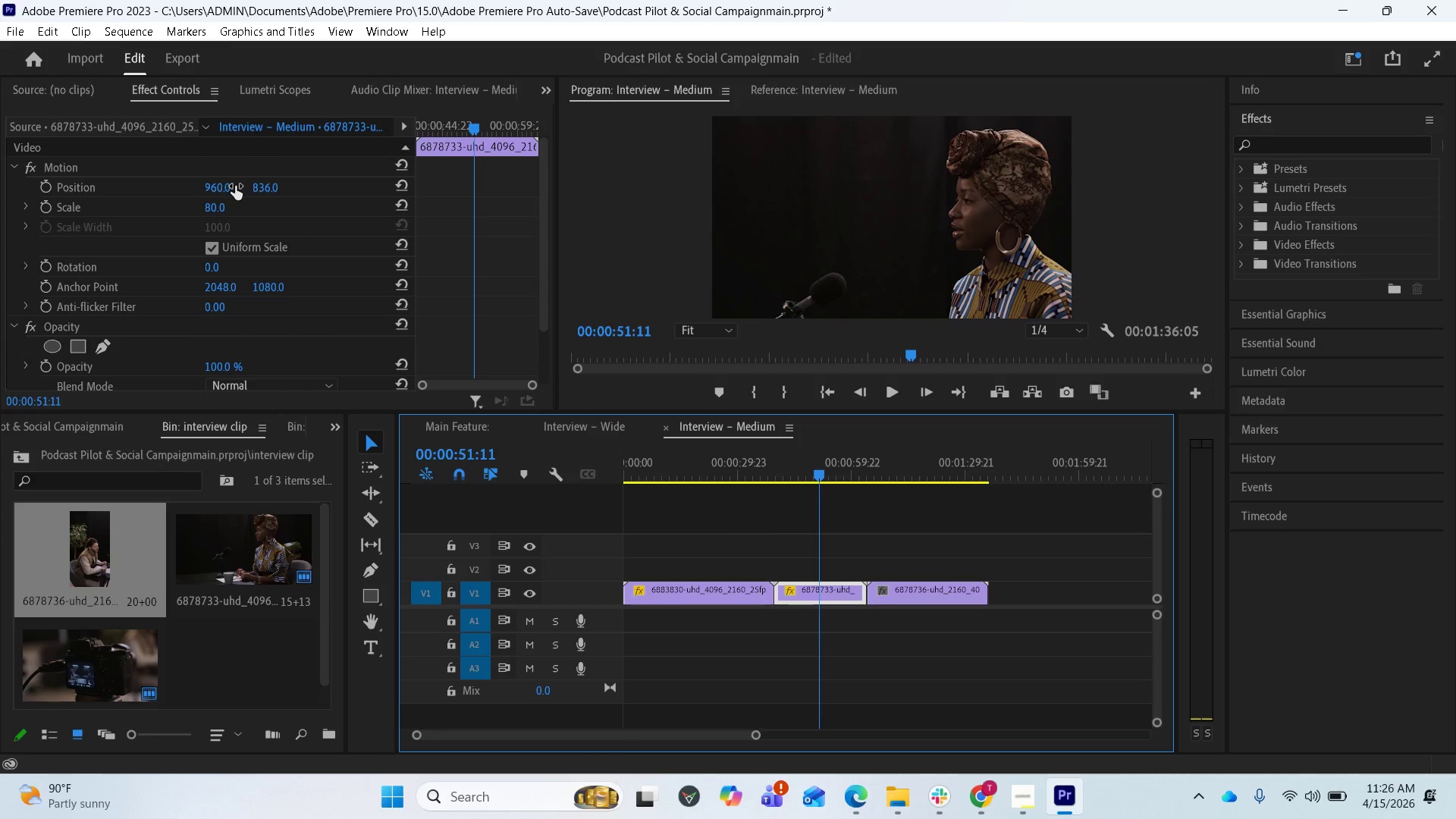 
left_click_drag(start_coordinate=[262, 187], to_coordinate=[154, 191])
 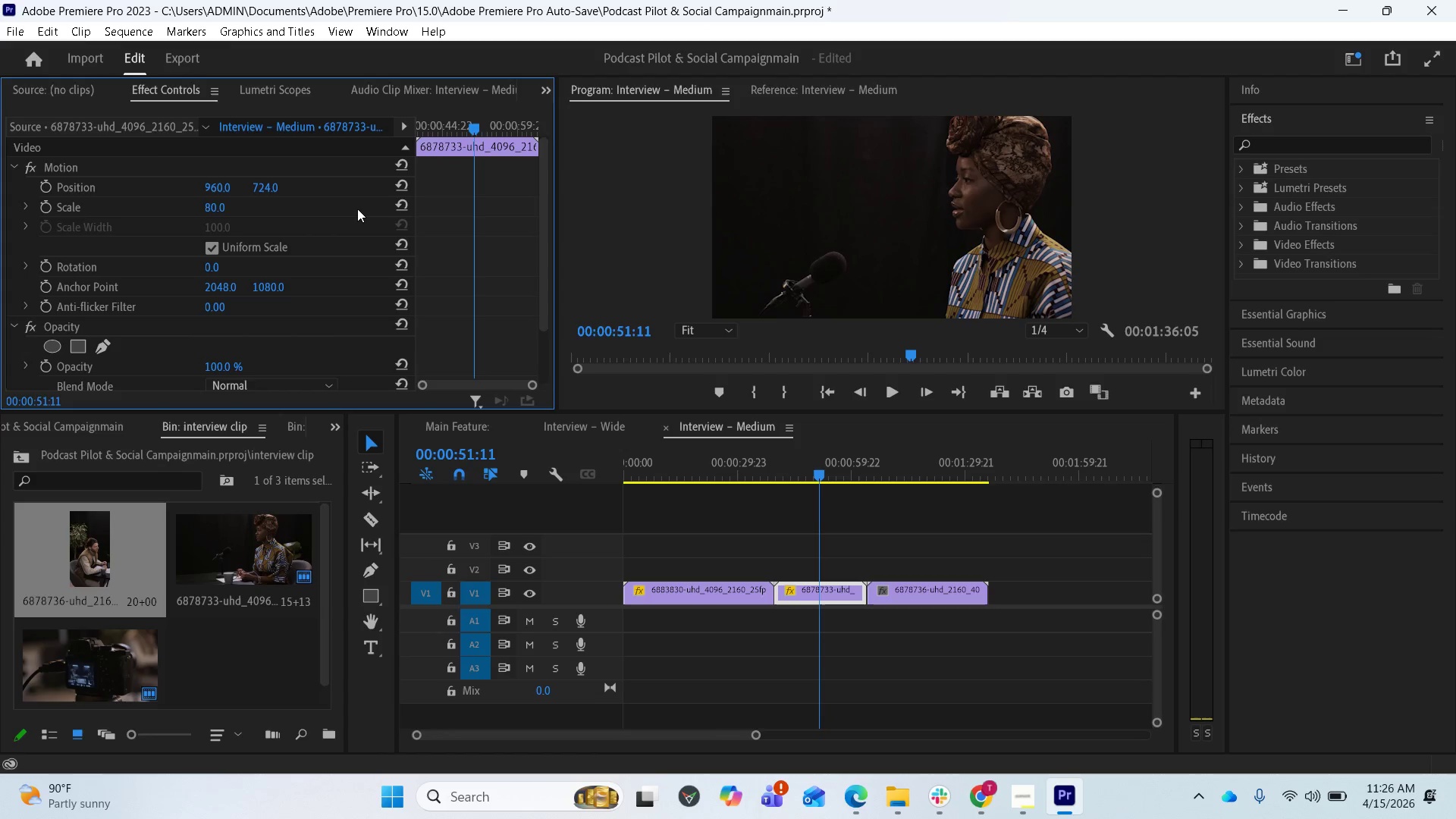 
key(Control+Z)
 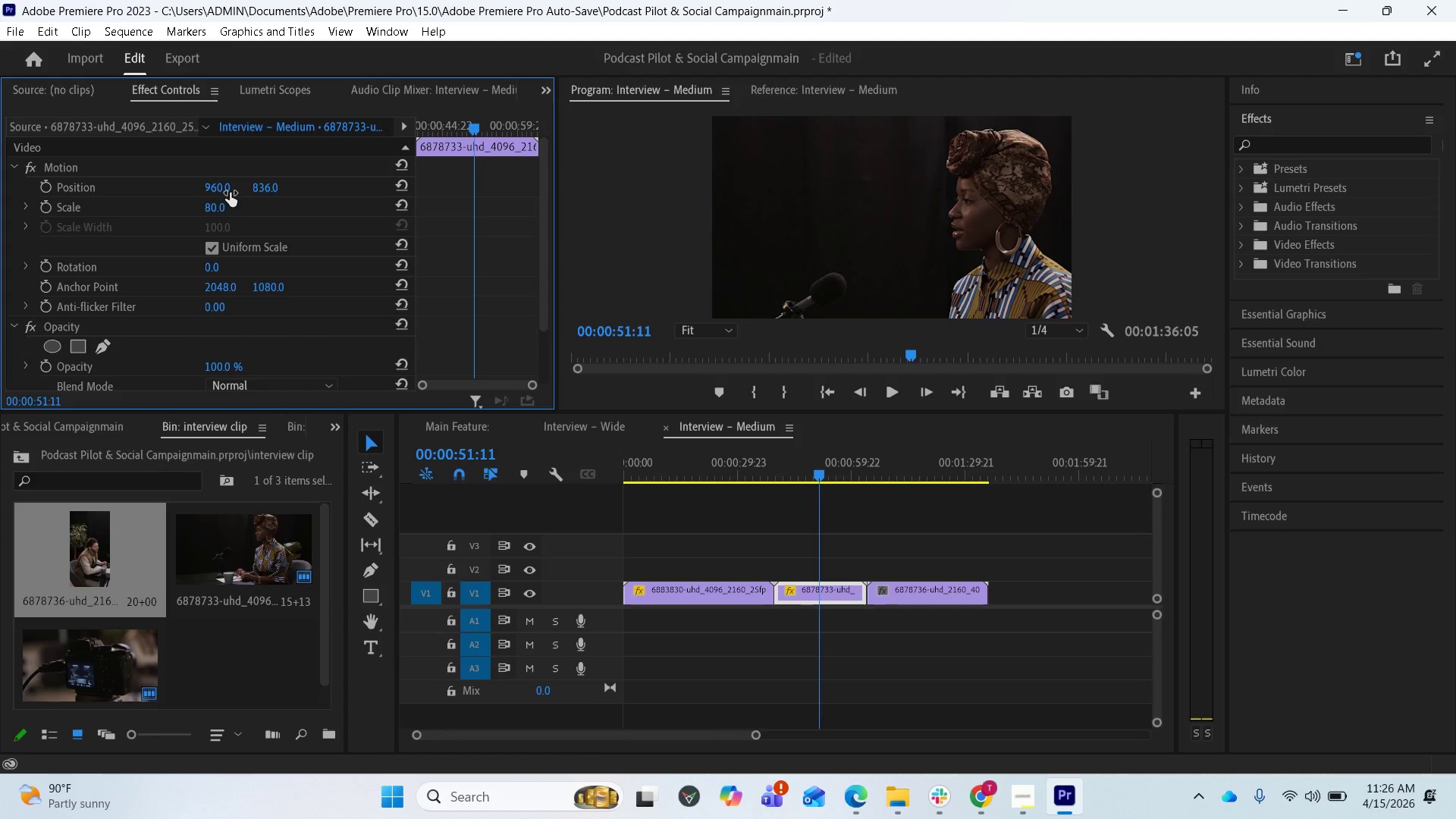 
left_click_drag(start_coordinate=[228, 189], to_coordinate=[122, 171])
 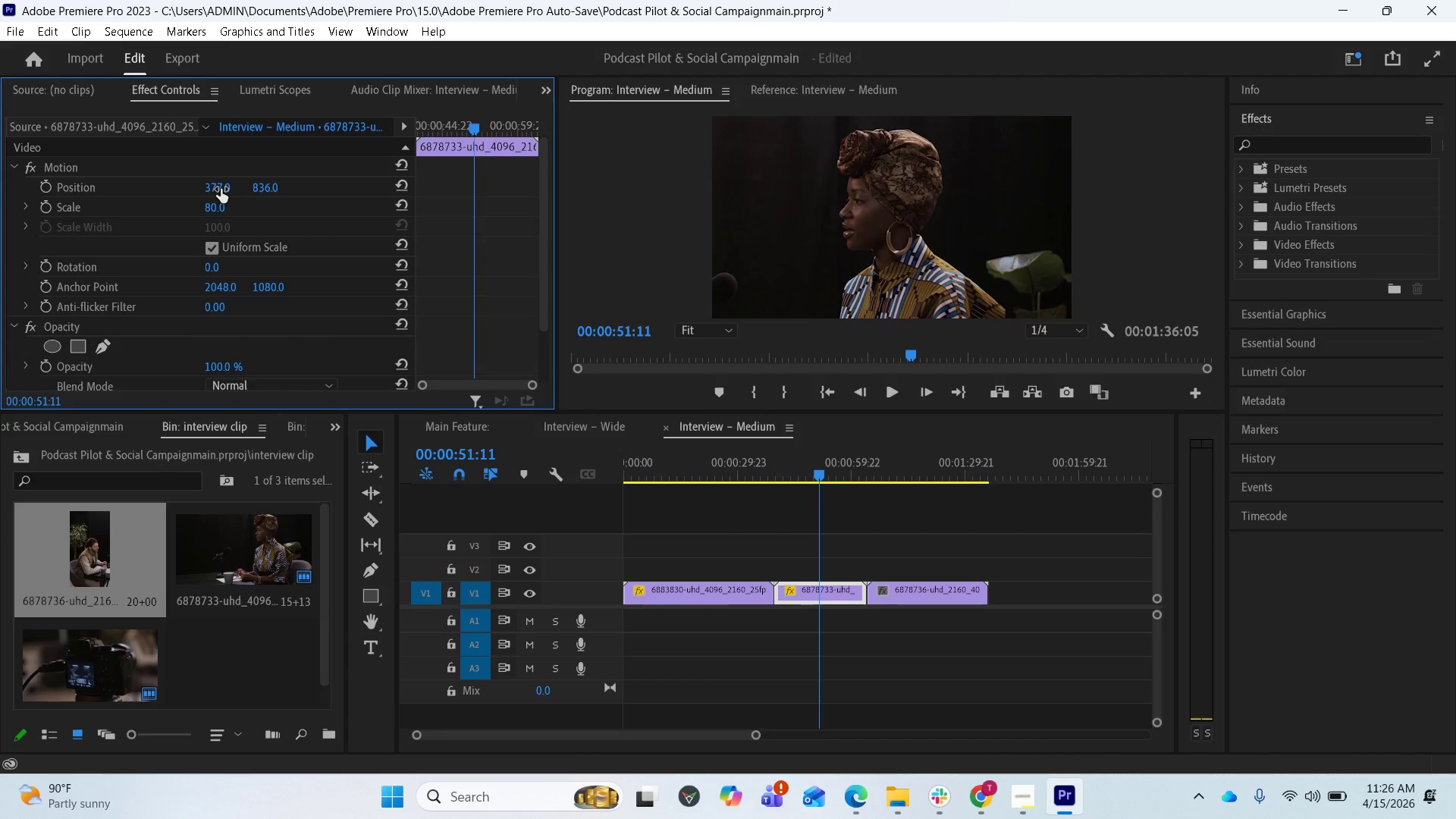 
left_click_drag(start_coordinate=[221, 189], to_coordinate=[189, 196])
 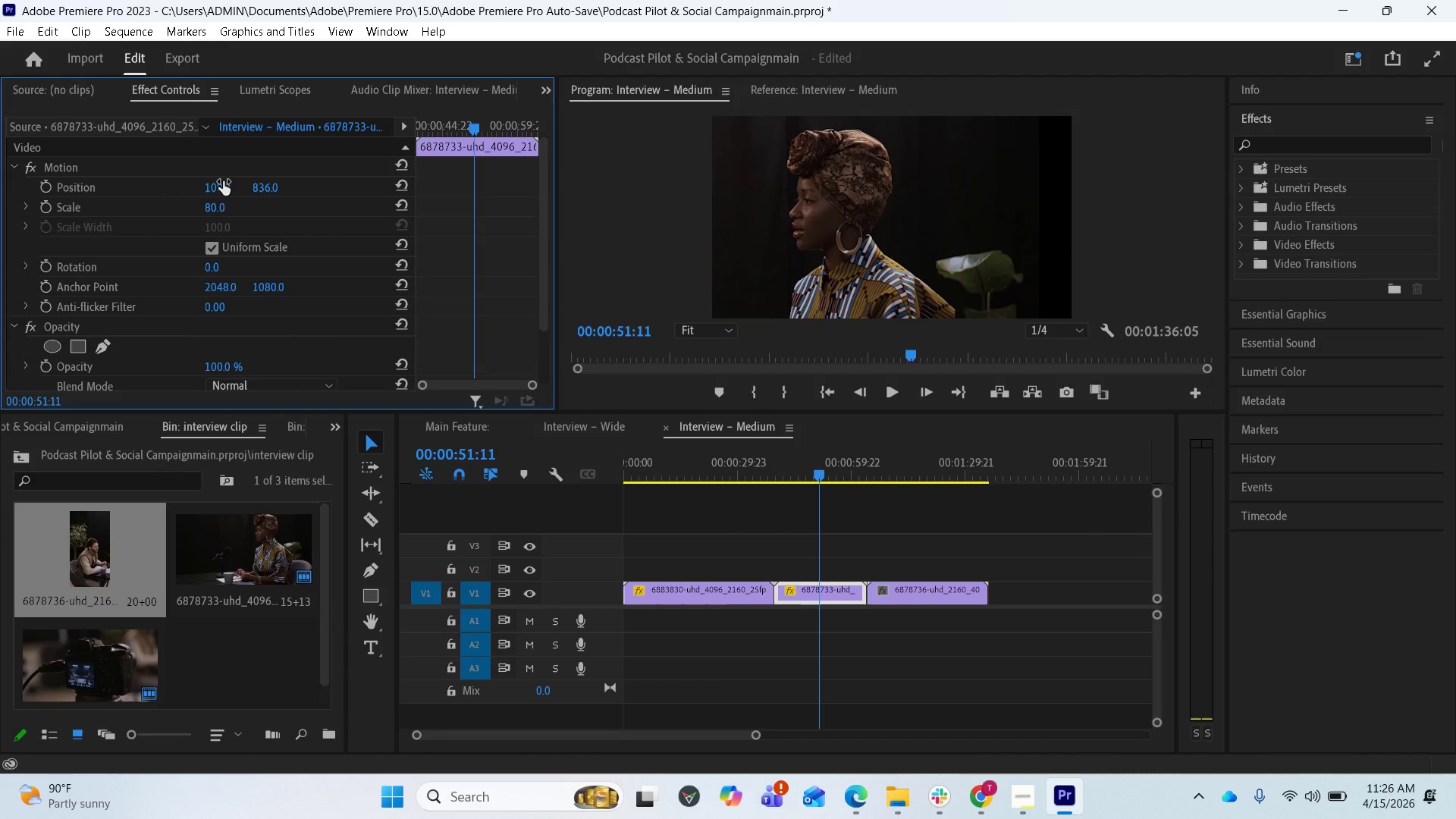 
left_click_drag(start_coordinate=[223, 181], to_coordinate=[1037, 295])
 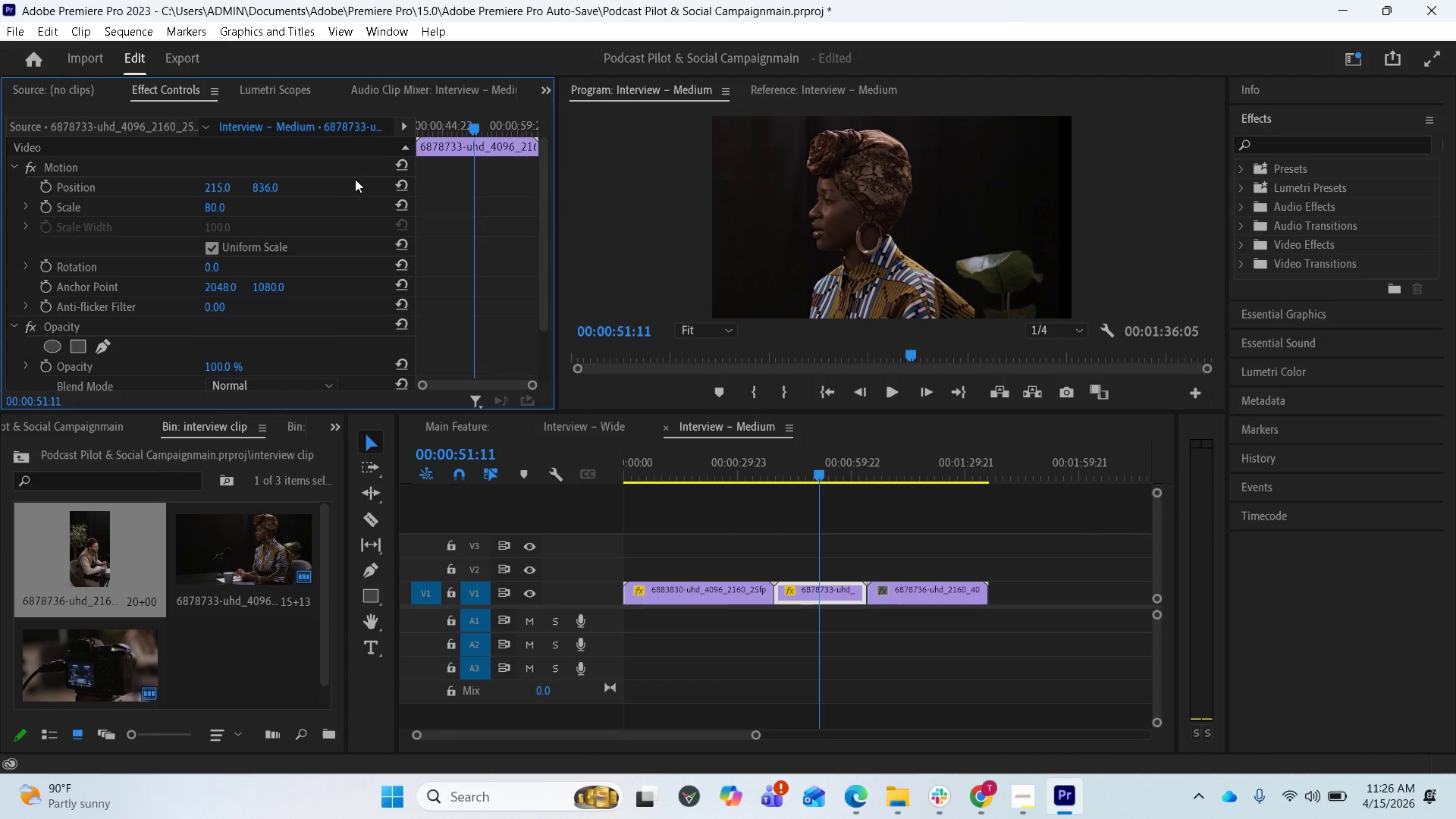 
wait(8.11)
 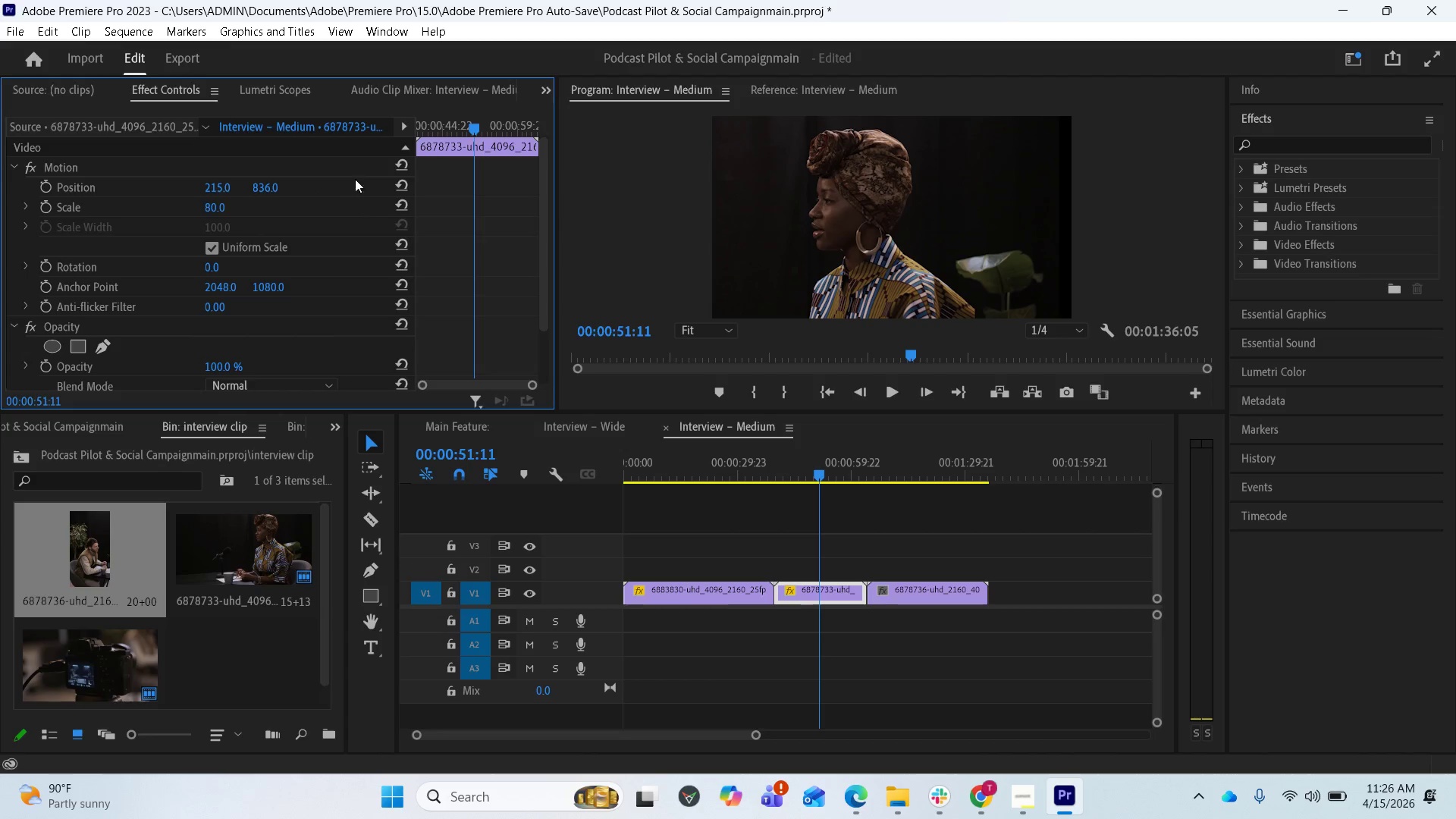 
left_click([139, 36])
 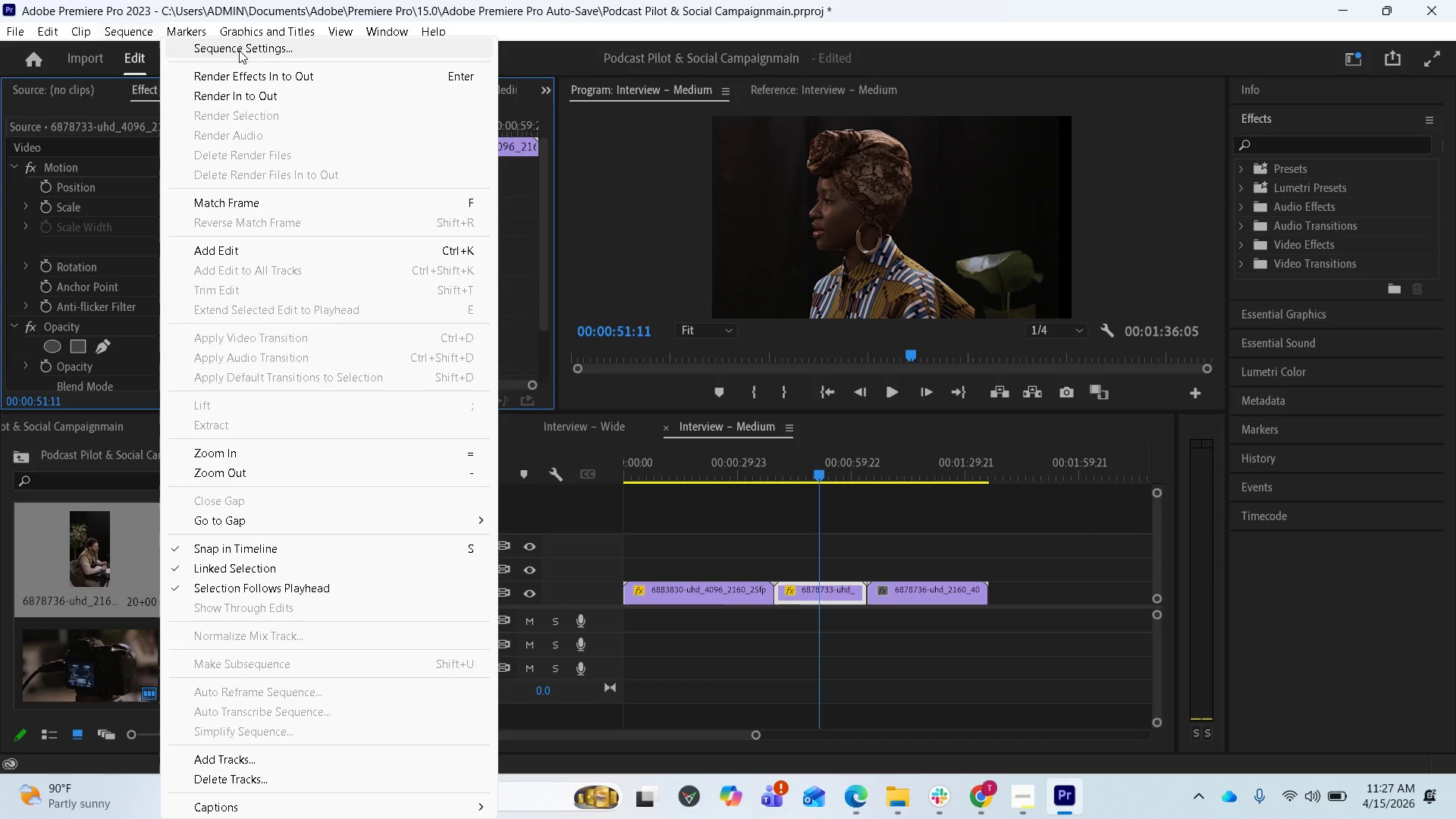 
left_click([240, 48])
 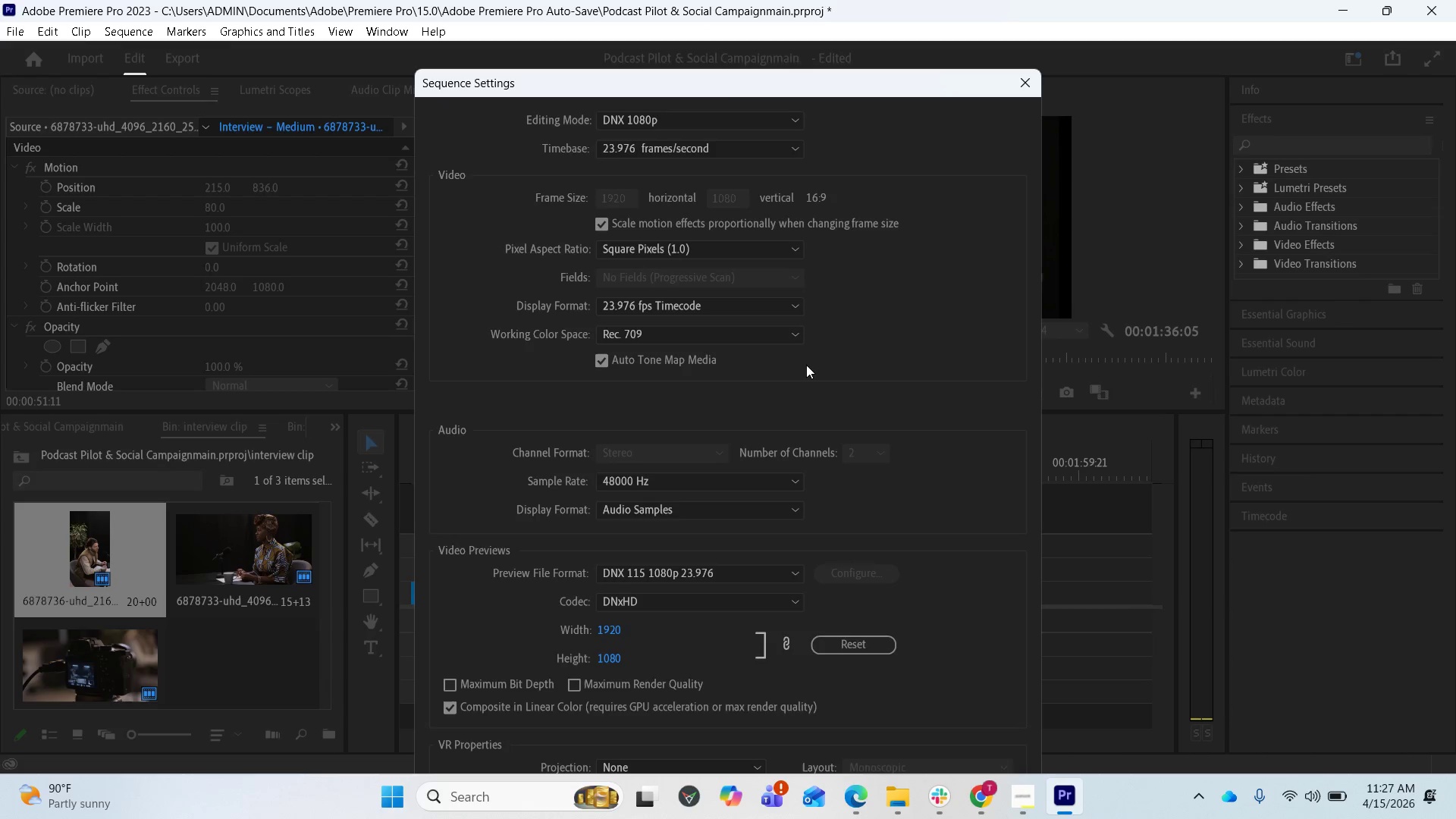 
left_click_drag(start_coordinate=[836, 90], to_coordinate=[847, 16])
 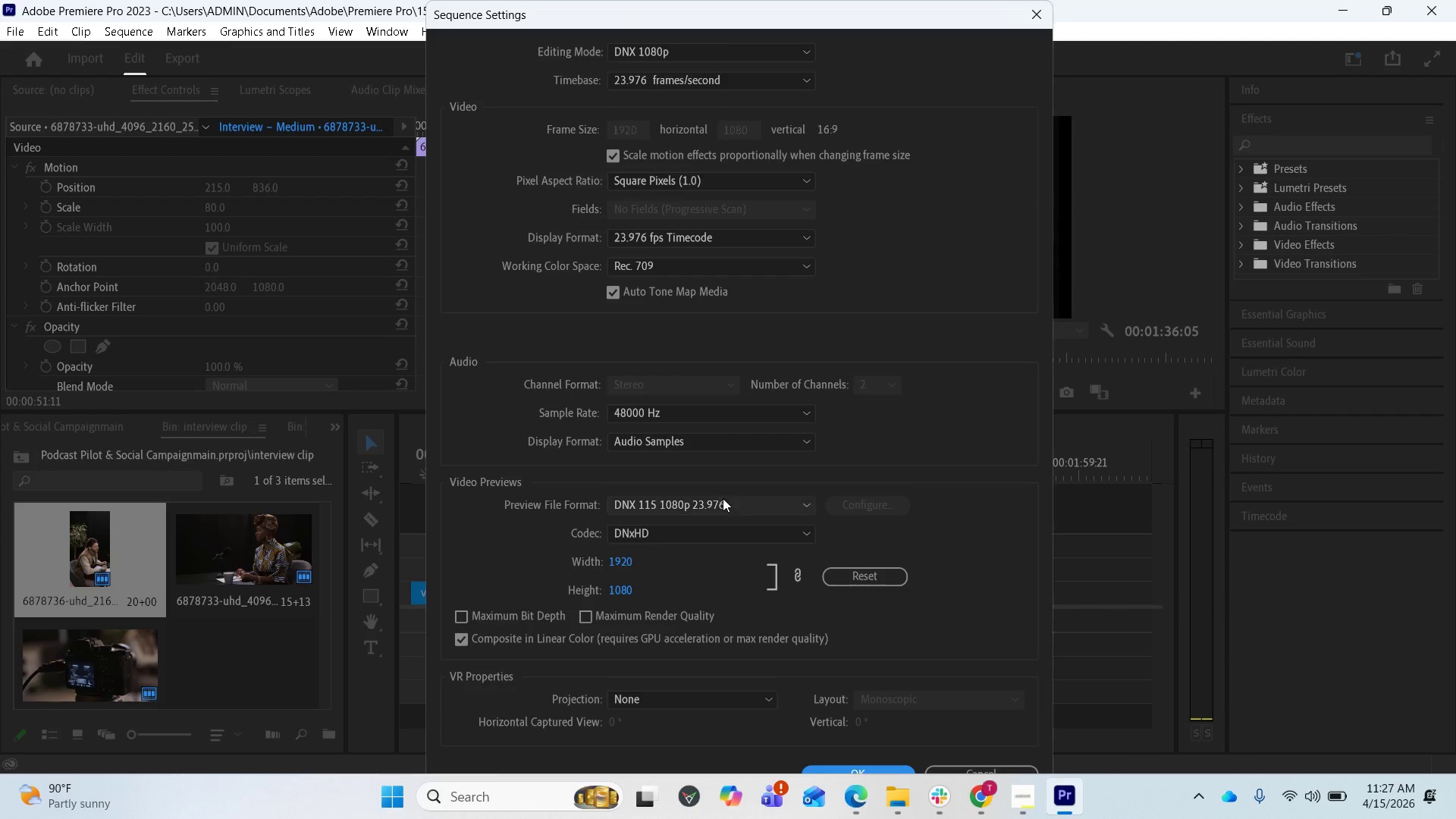 
wait(5.64)
 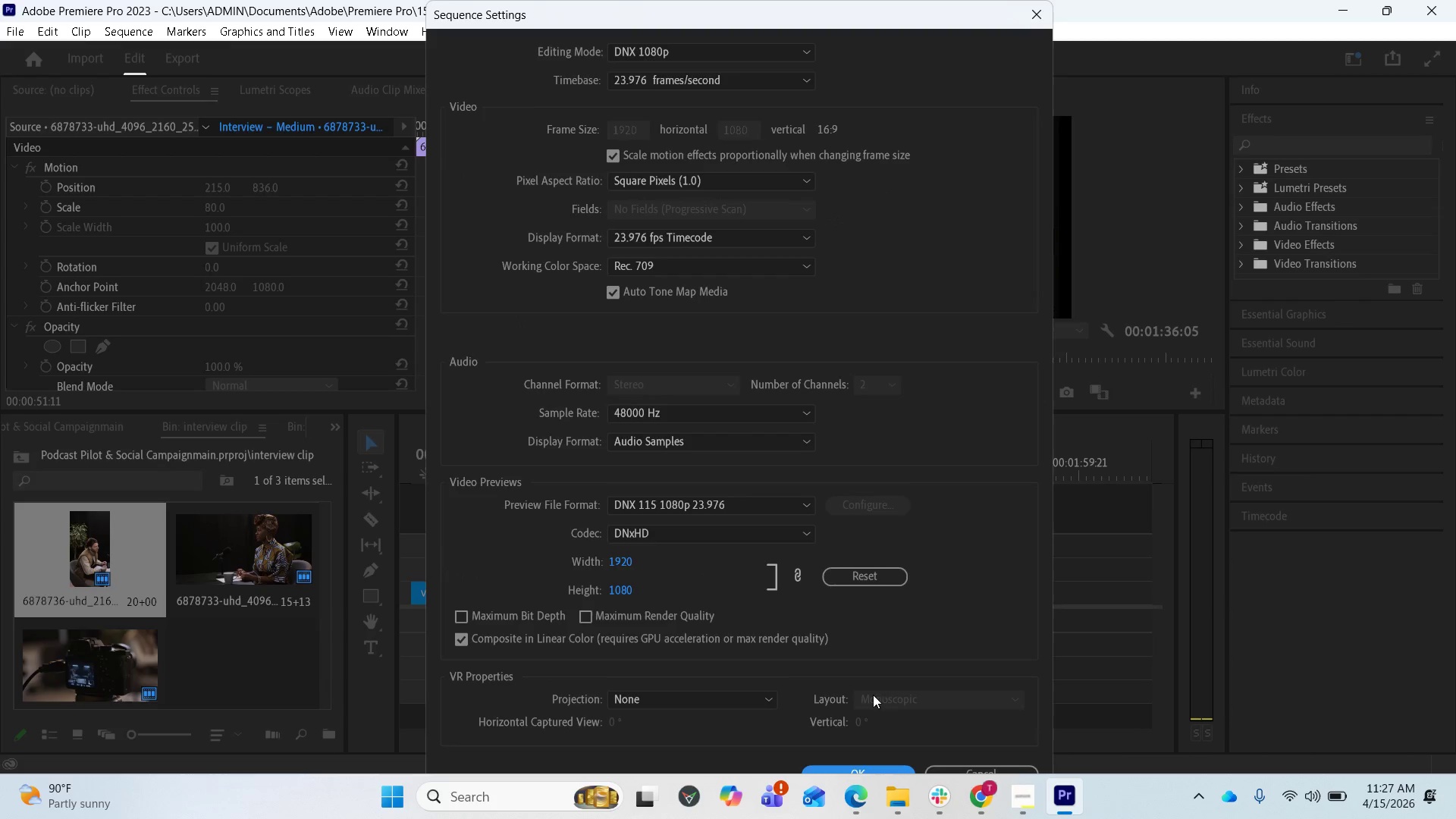 
scroll: coordinate [833, 667], scroll_direction: down, amount: 1.0
 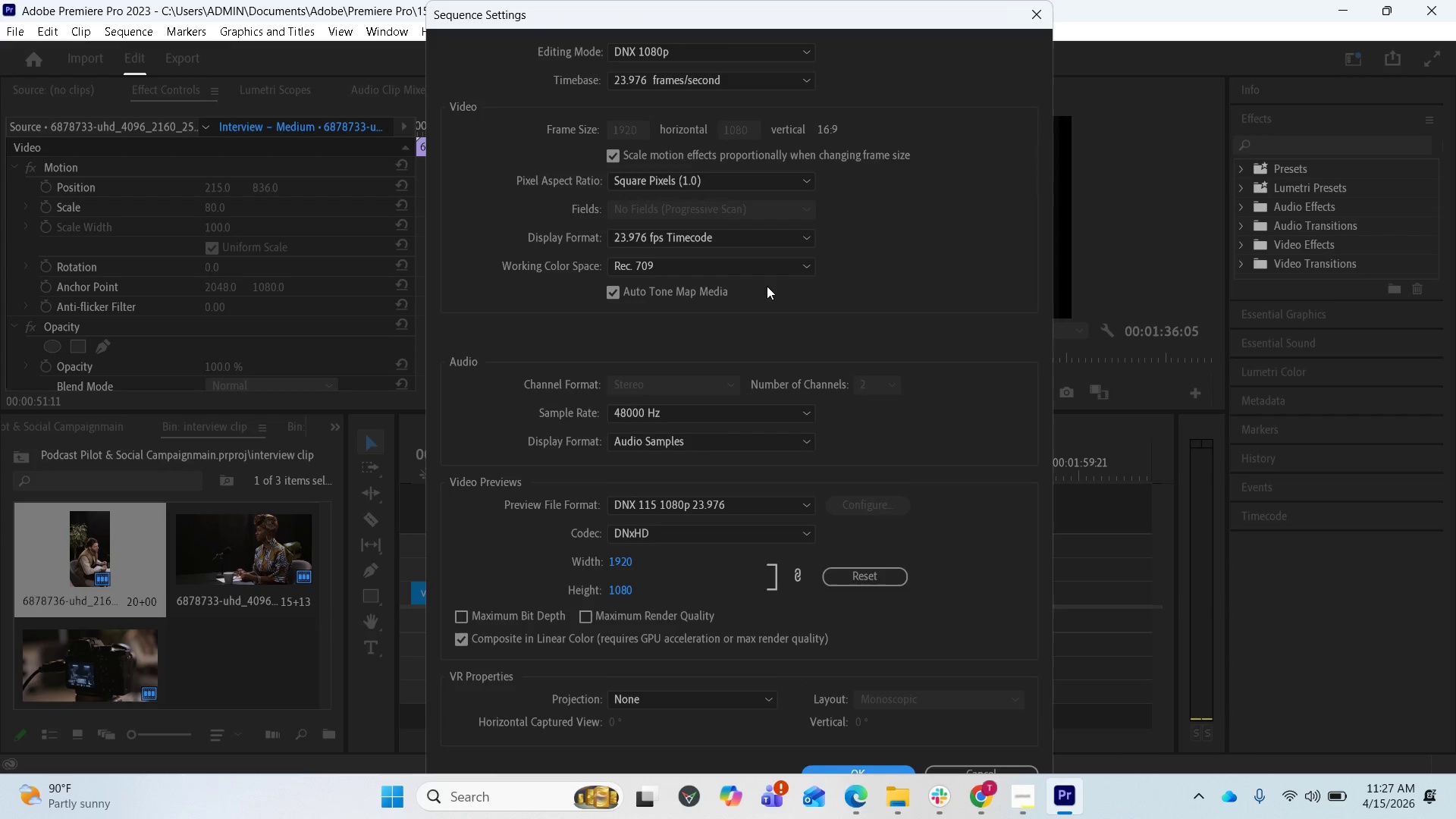 
scroll: coordinate [943, 221], scroll_direction: up, amount: 3.0
 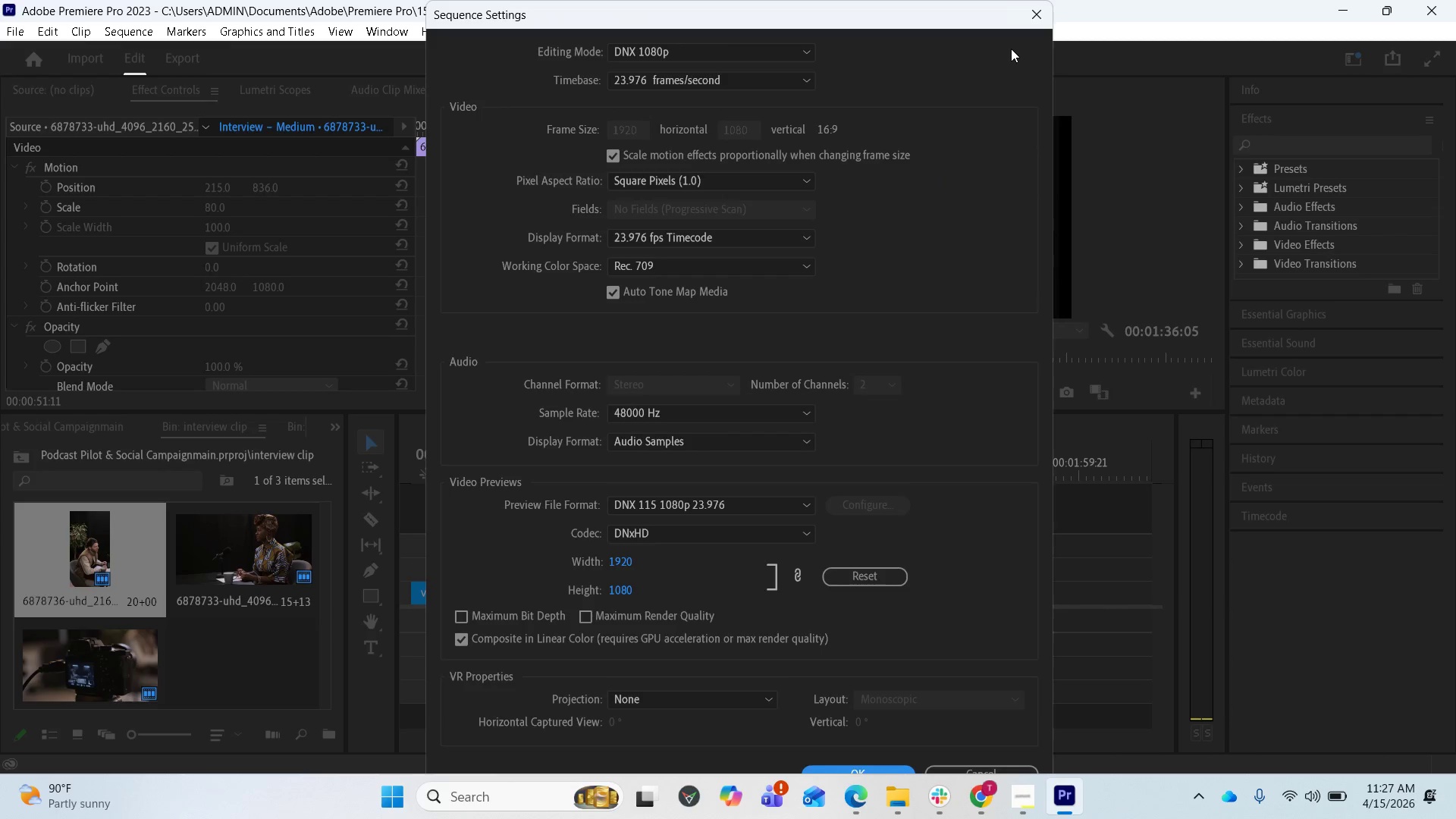 
wait(5.31)
 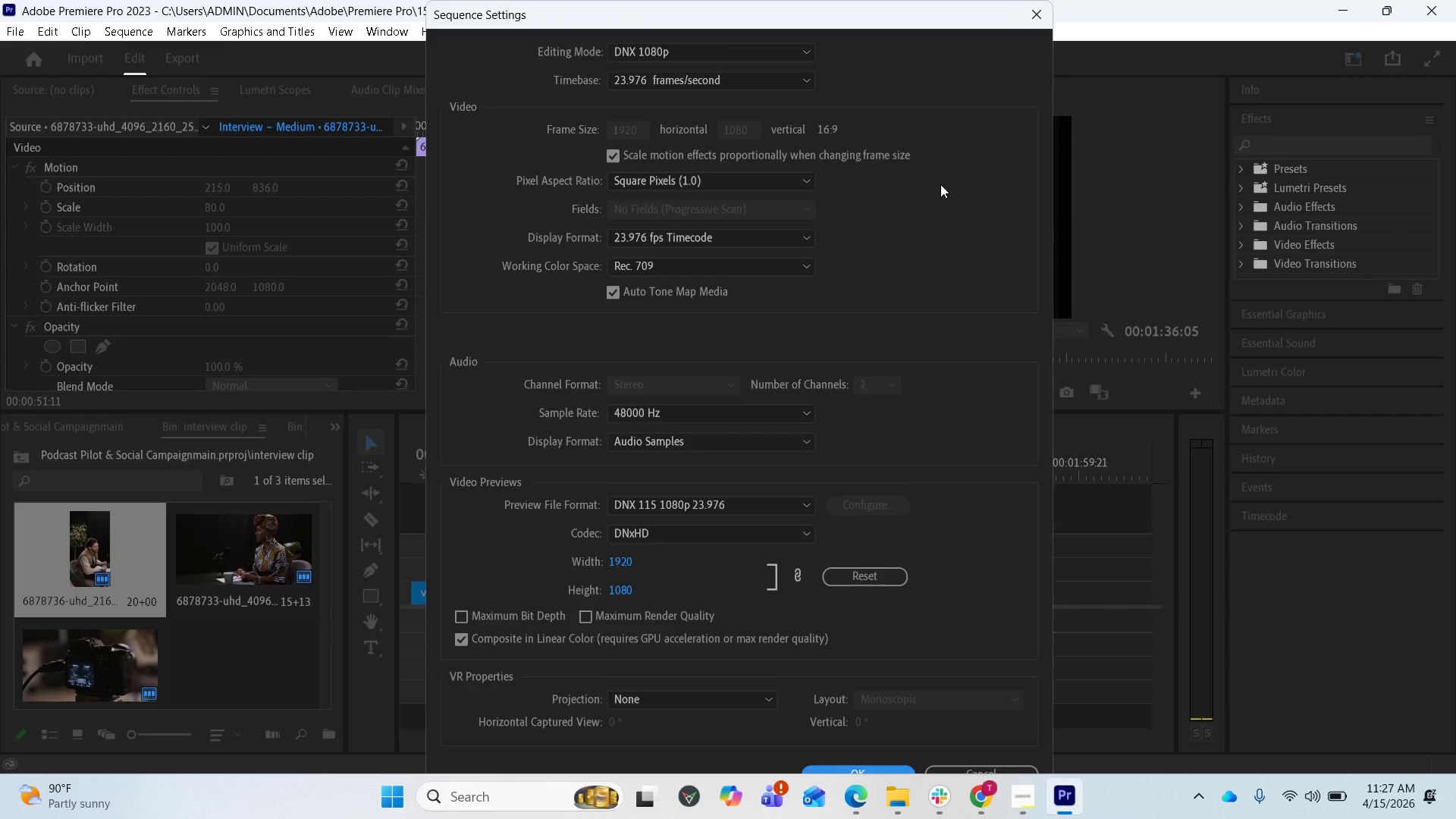 
scroll: coordinate [998, 118], scroll_direction: up, amount: 2.0
 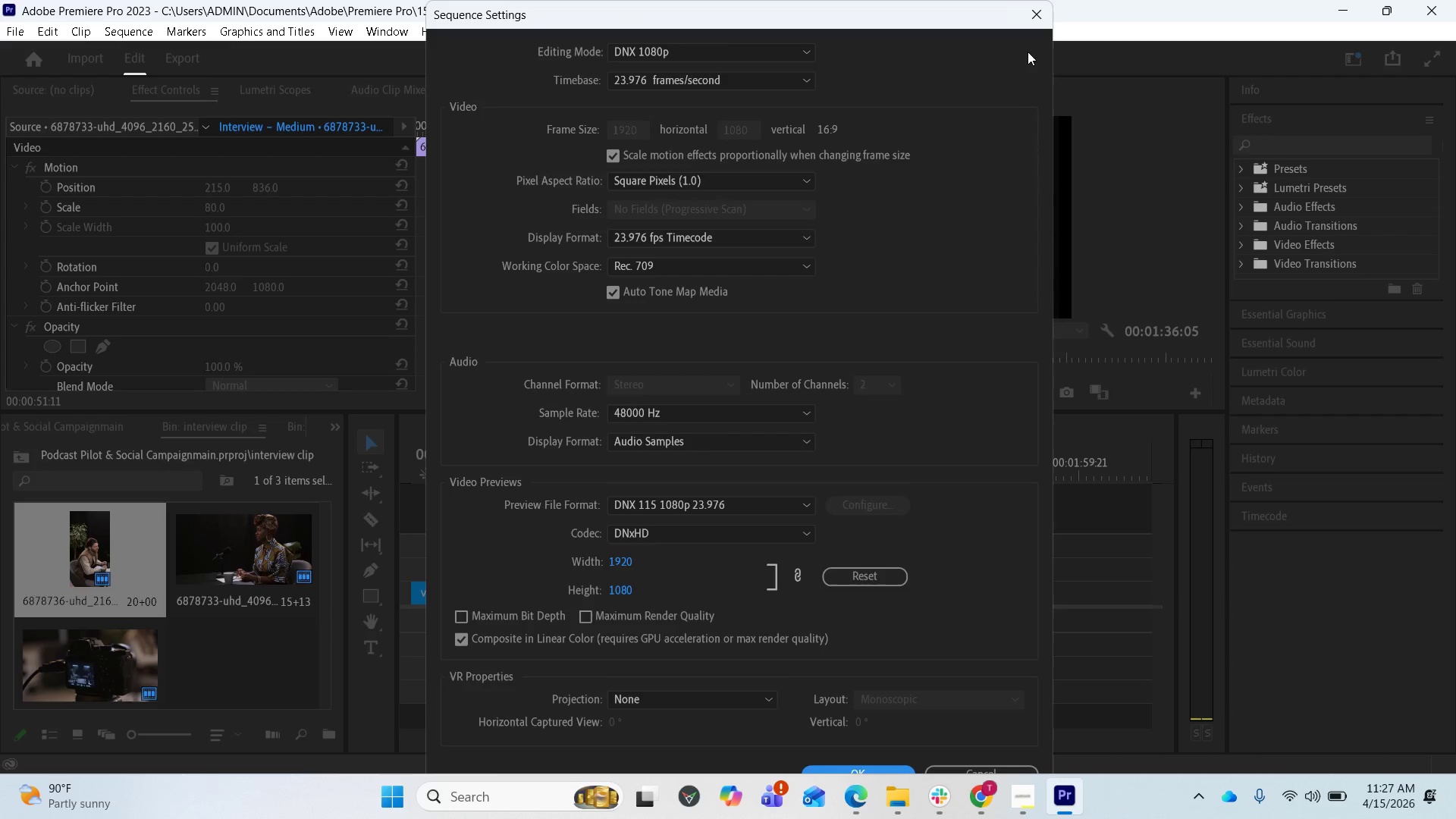 
wait(8.92)
 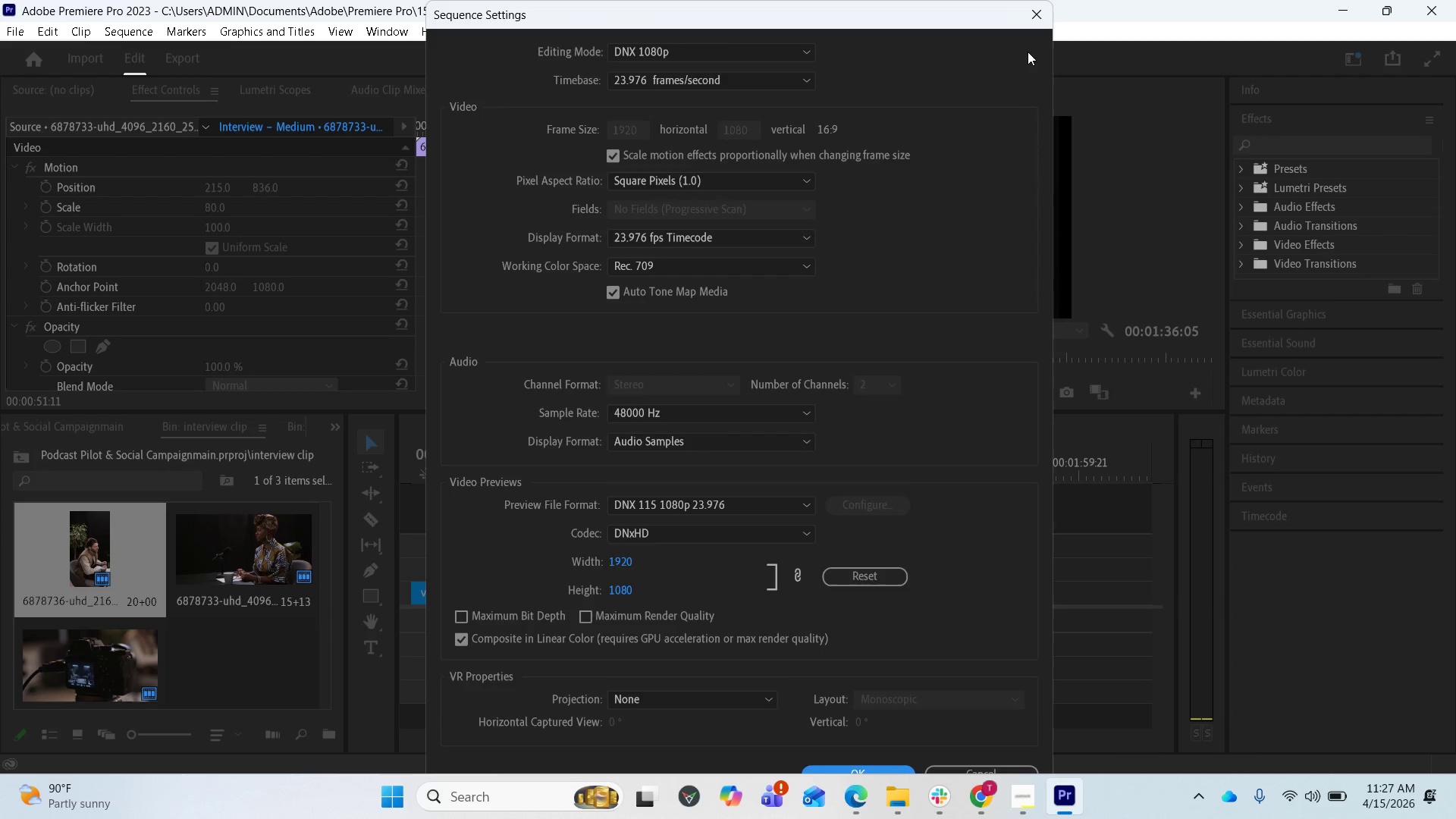 
left_click([1036, 9])
 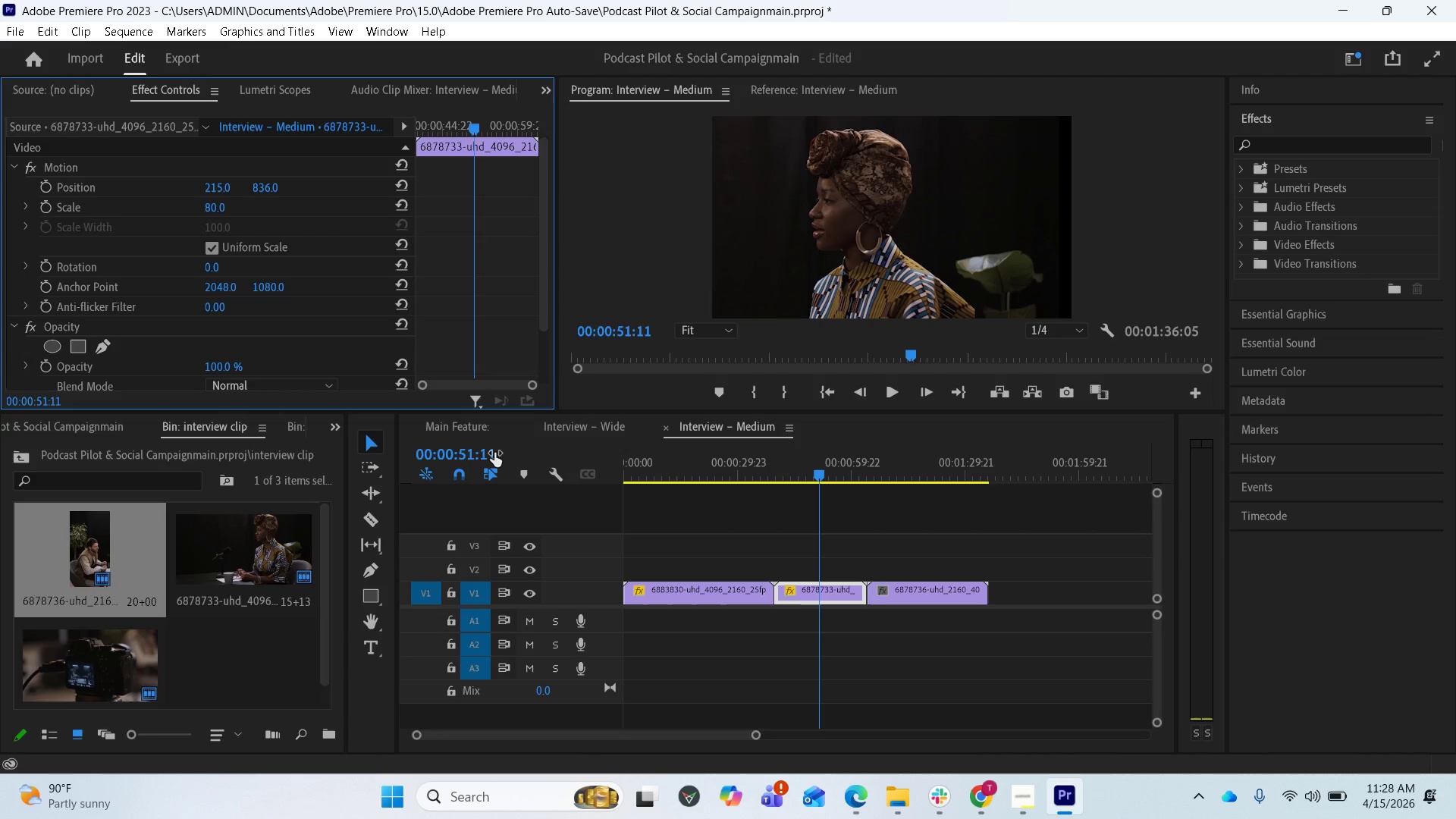 
wait(44.78)
 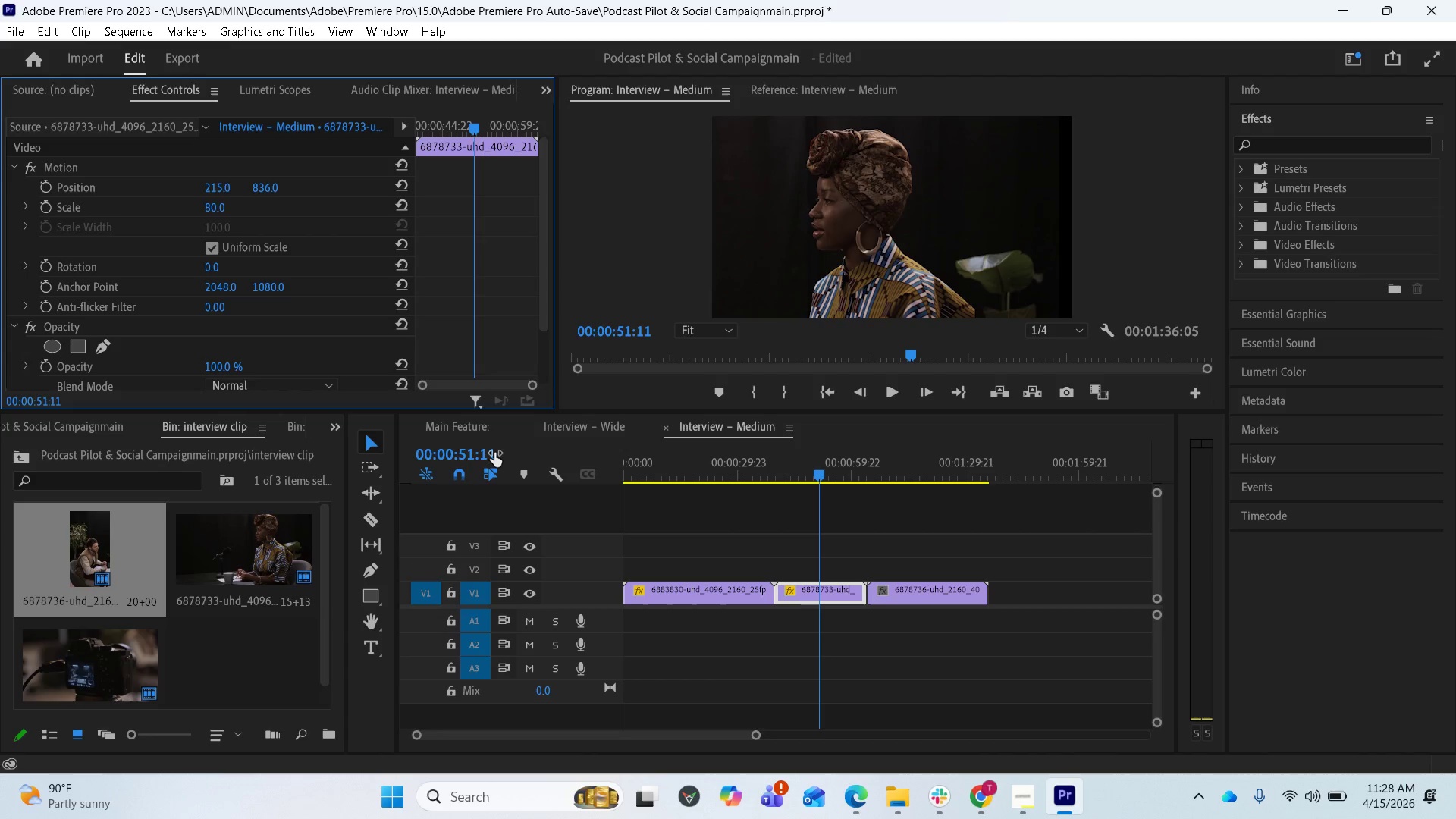 
left_click_drag(start_coordinate=[219, 187], to_coordinate=[436, 228])
 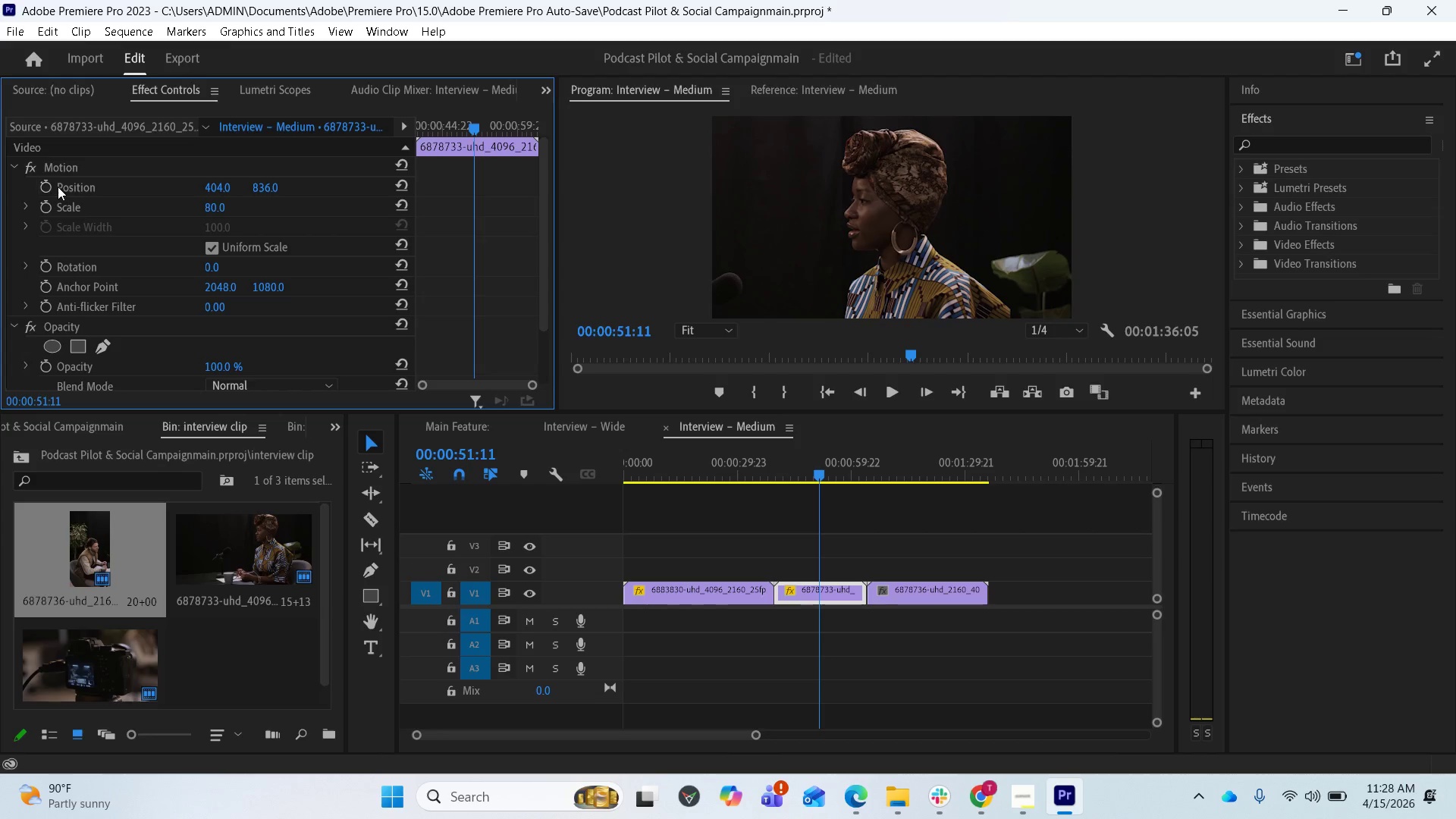 
left_click([49, 184])
 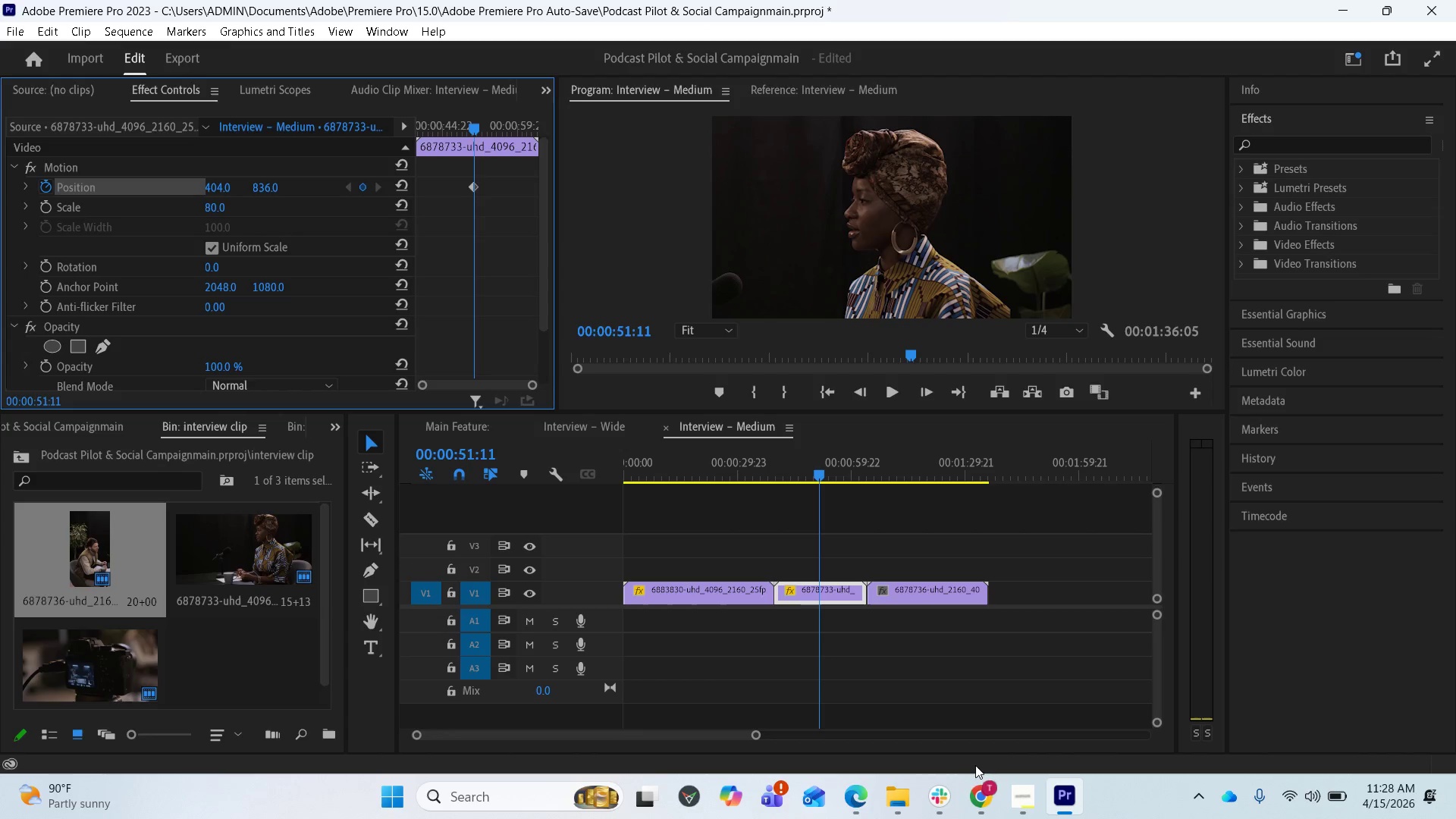 
left_click([1020, 795])